 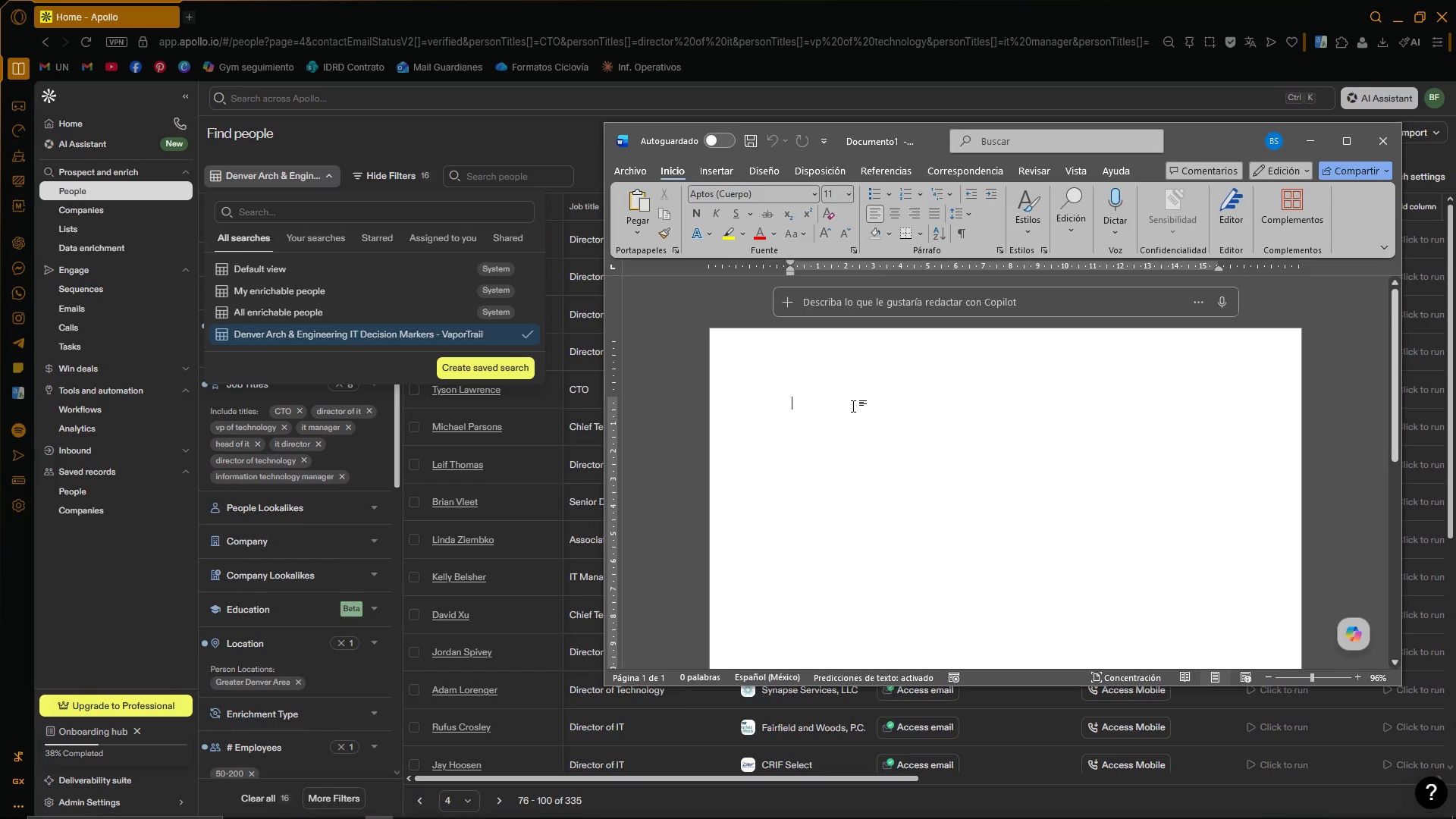 
type(Saved Search configuration)
 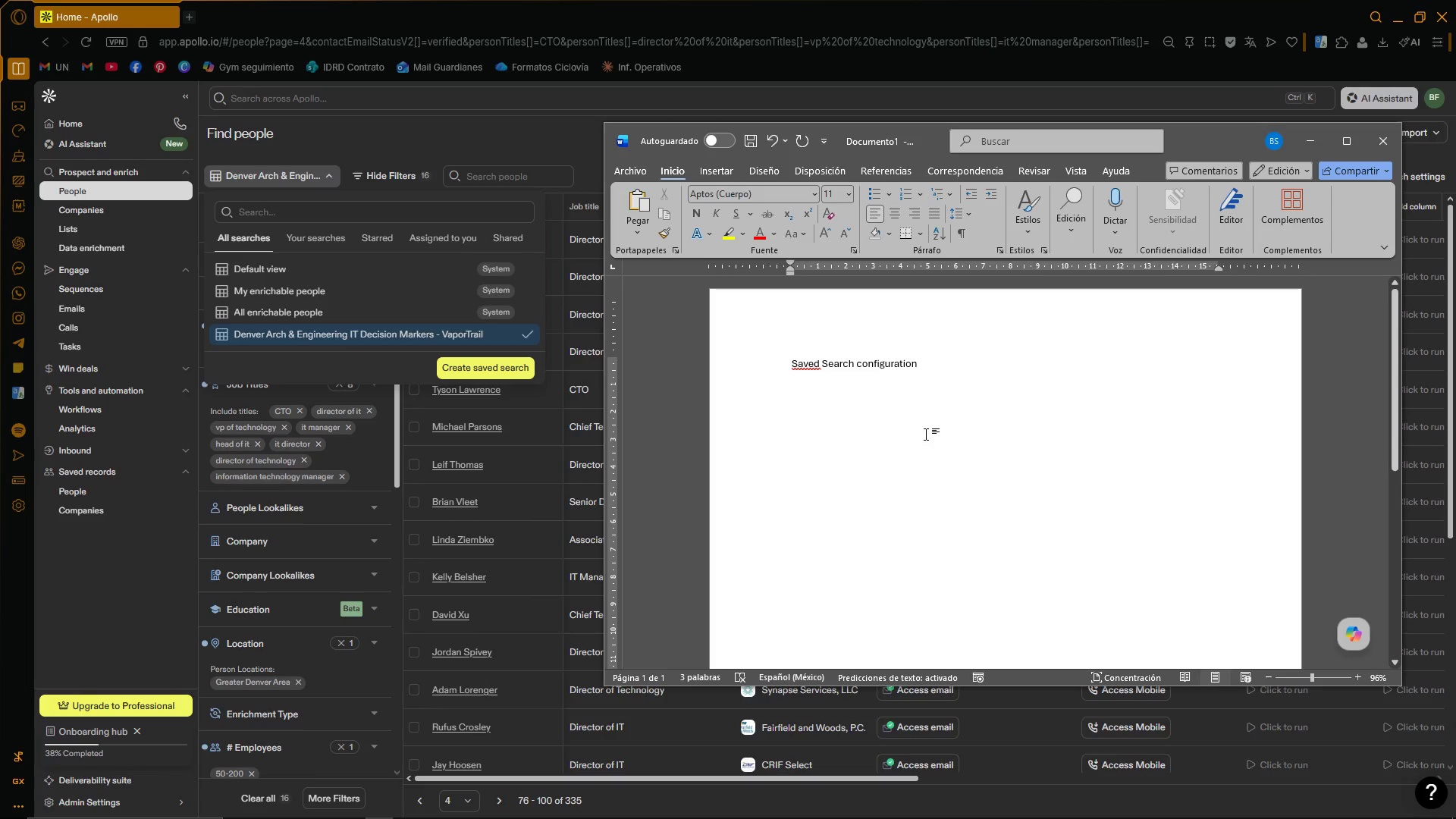 
left_click([969, 400])
 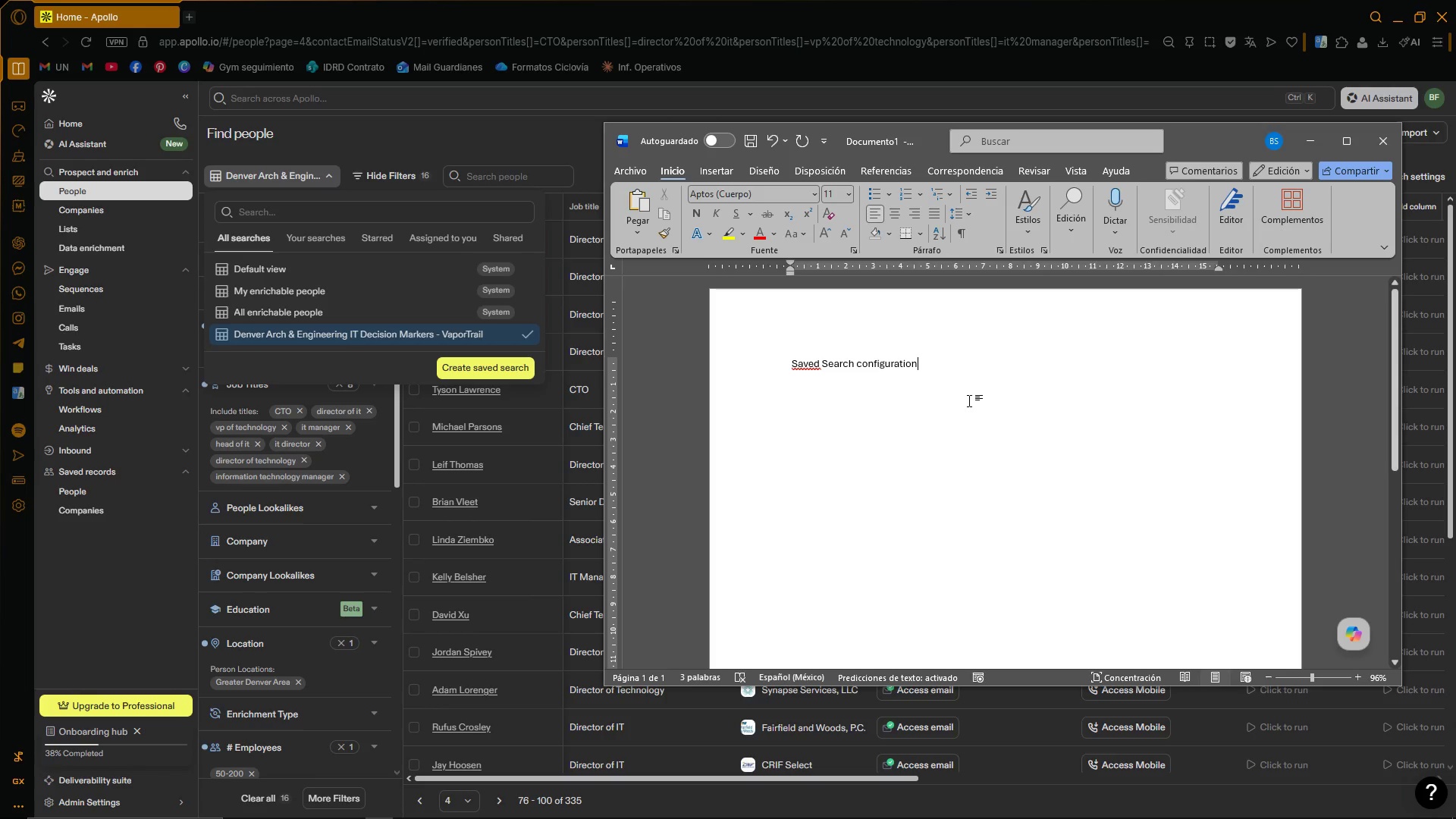 
key(Slash)
 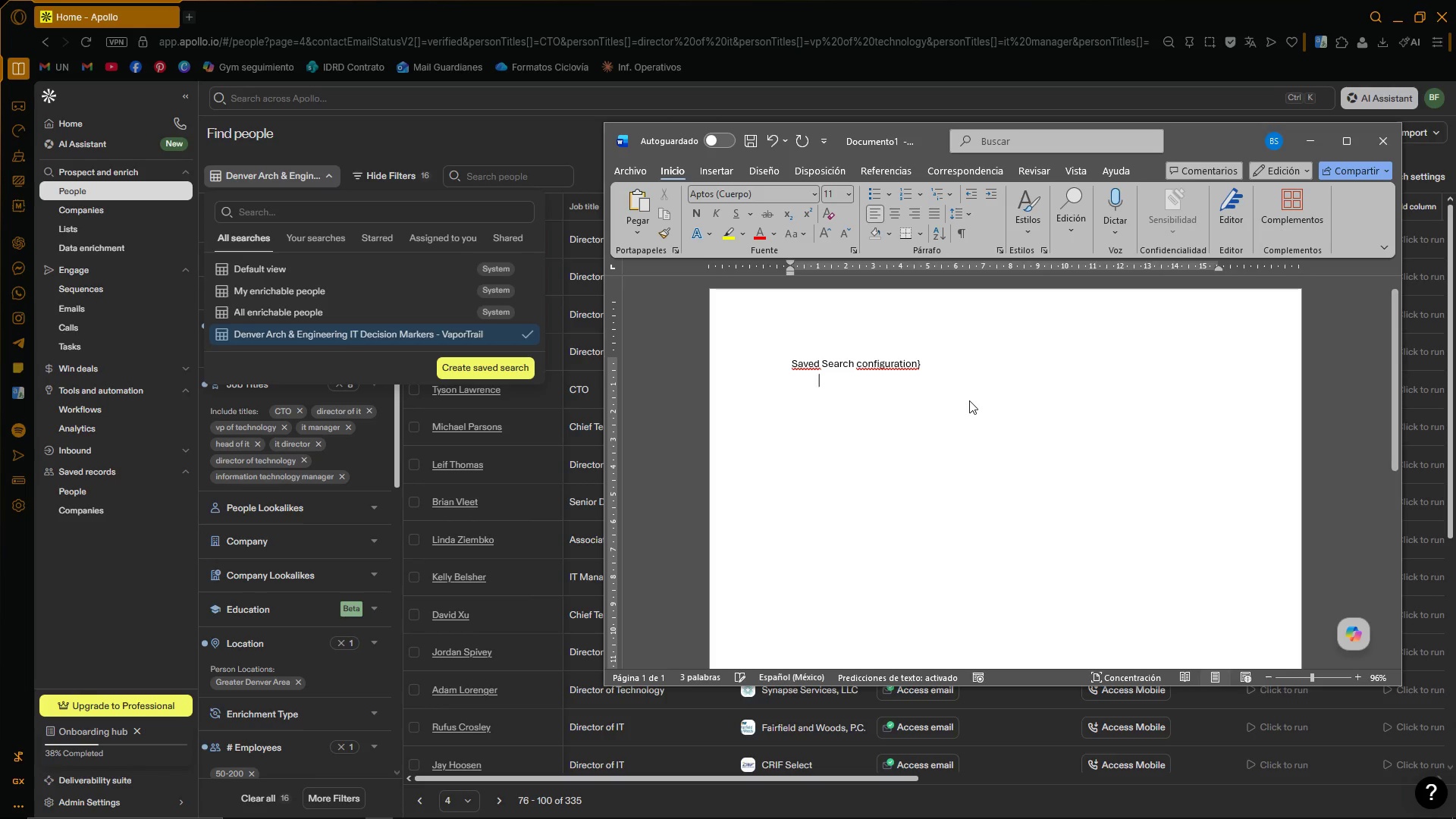 
key(Enter)
 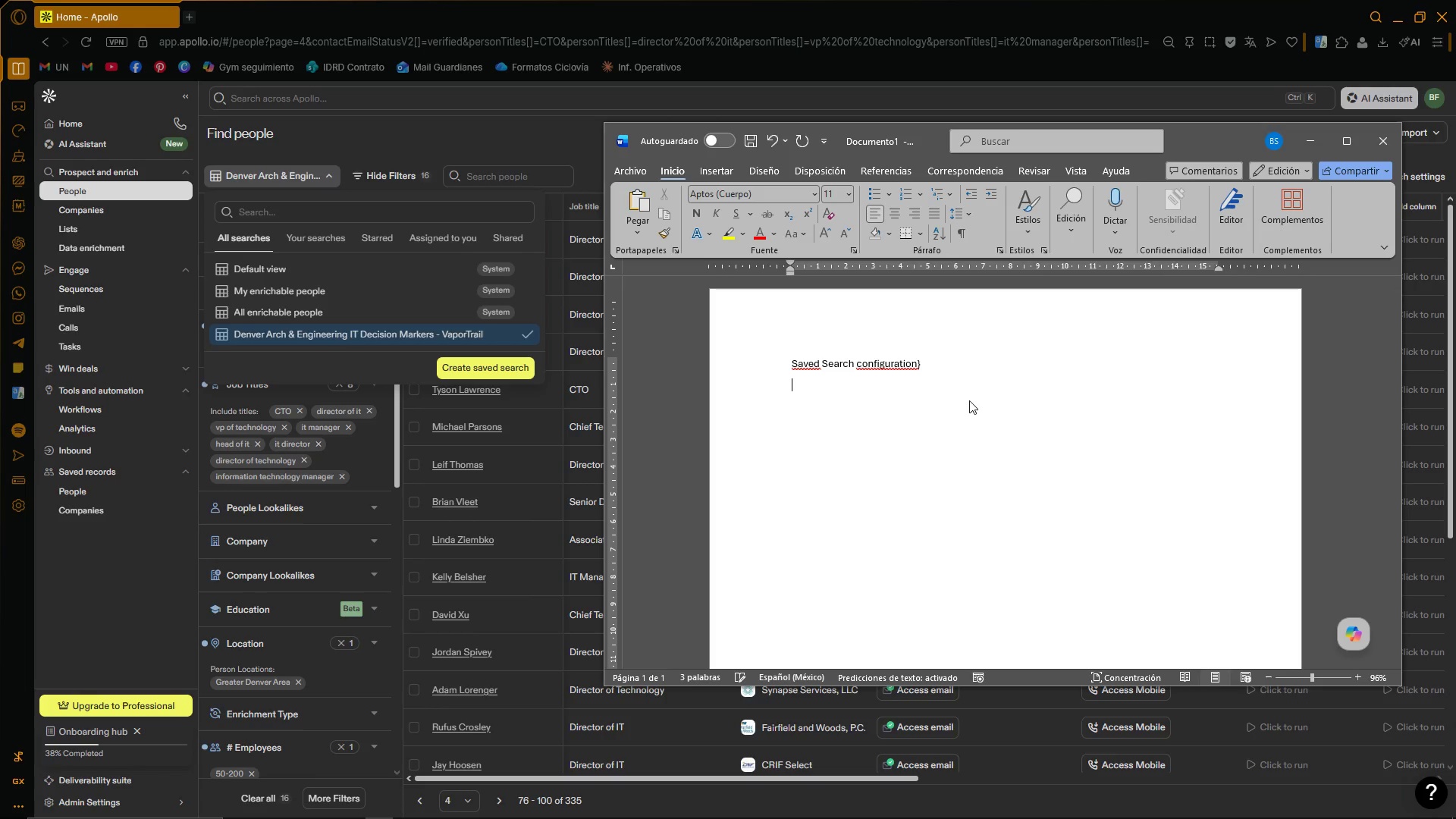 
key(Backspace)
 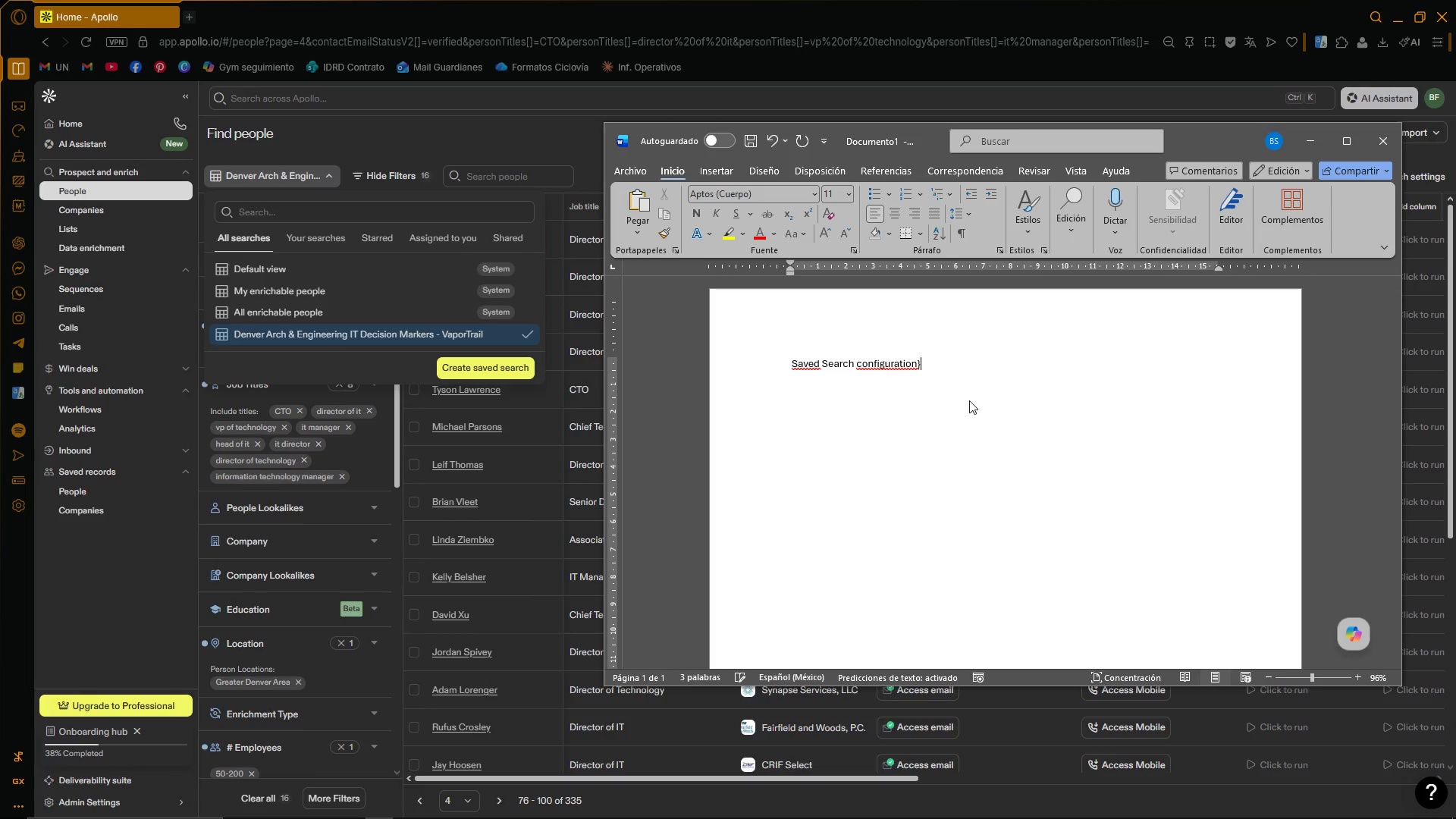 
key(Backspace)
 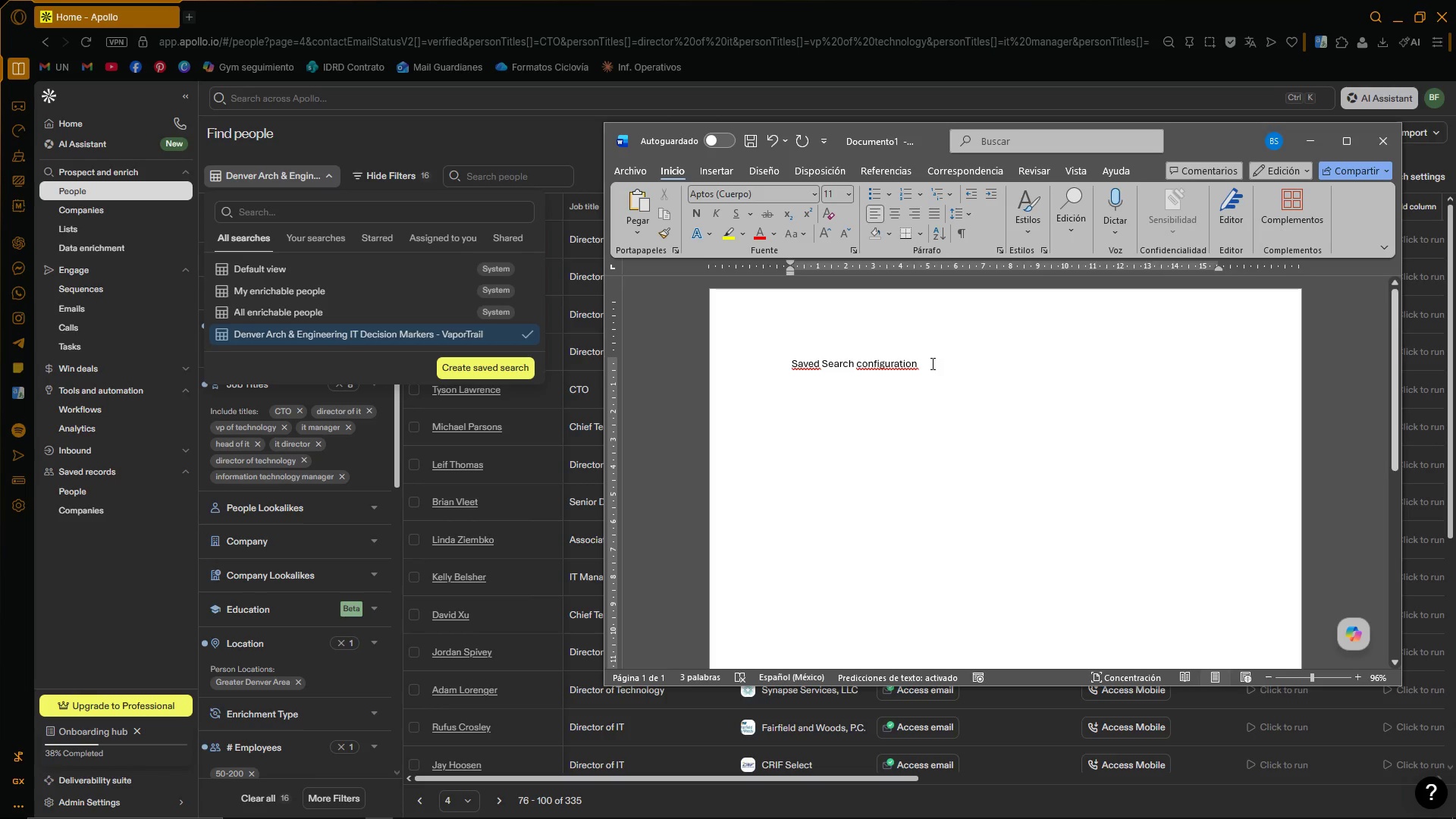 
left_click([897, 367])
 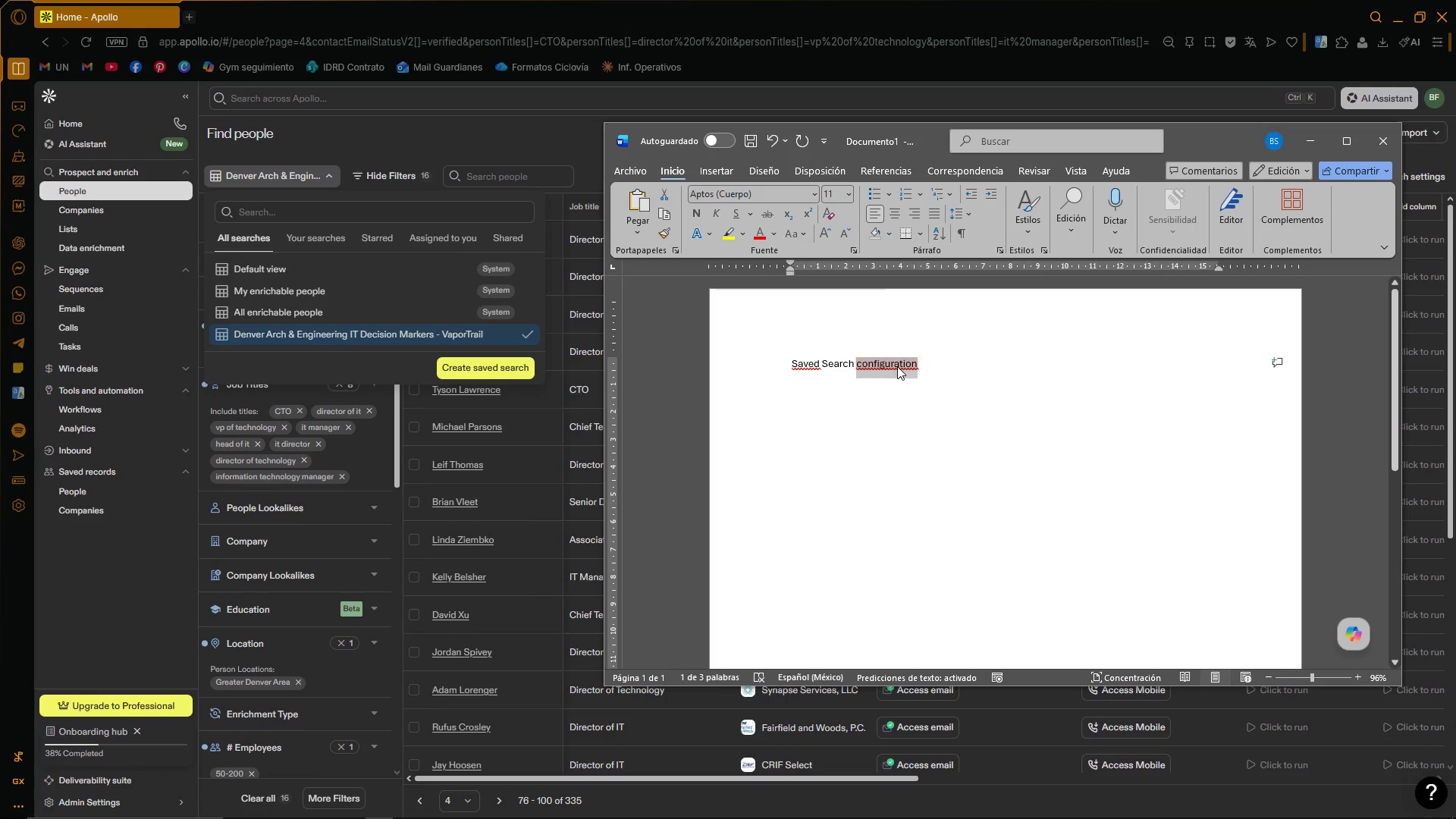 
double_click([897, 366])
 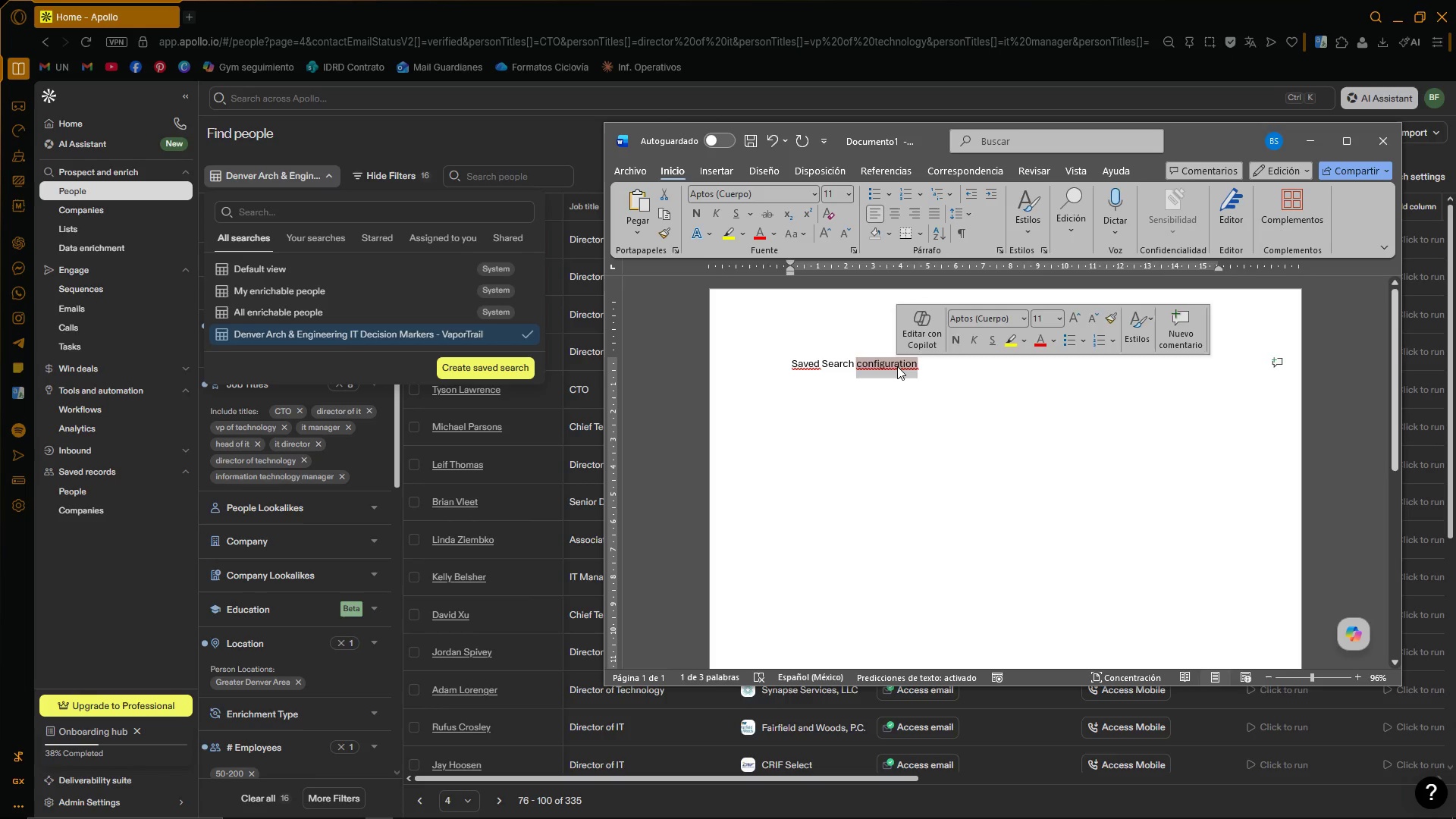 
triple_click([897, 366])
 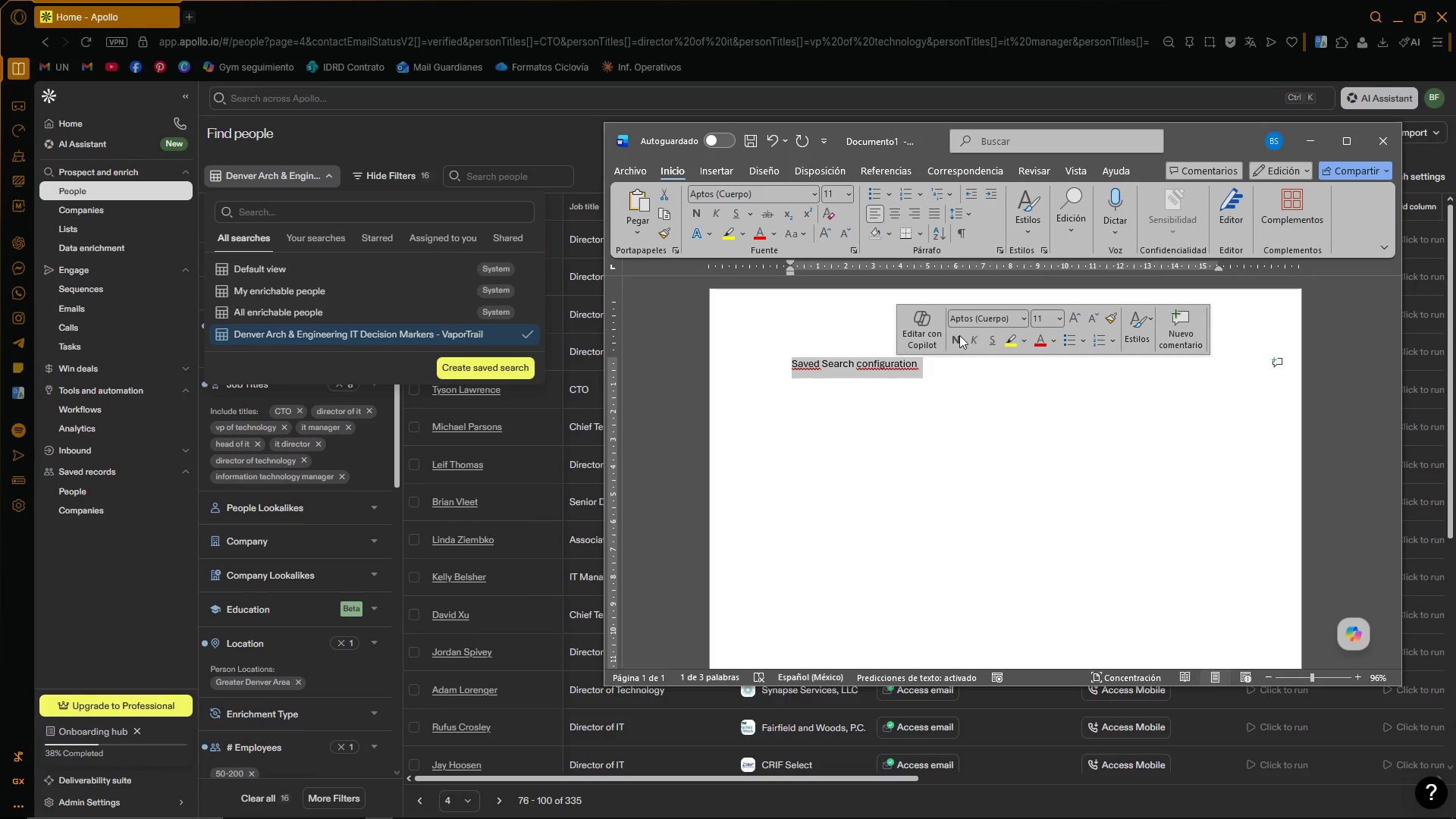 
double_click([943, 372])
 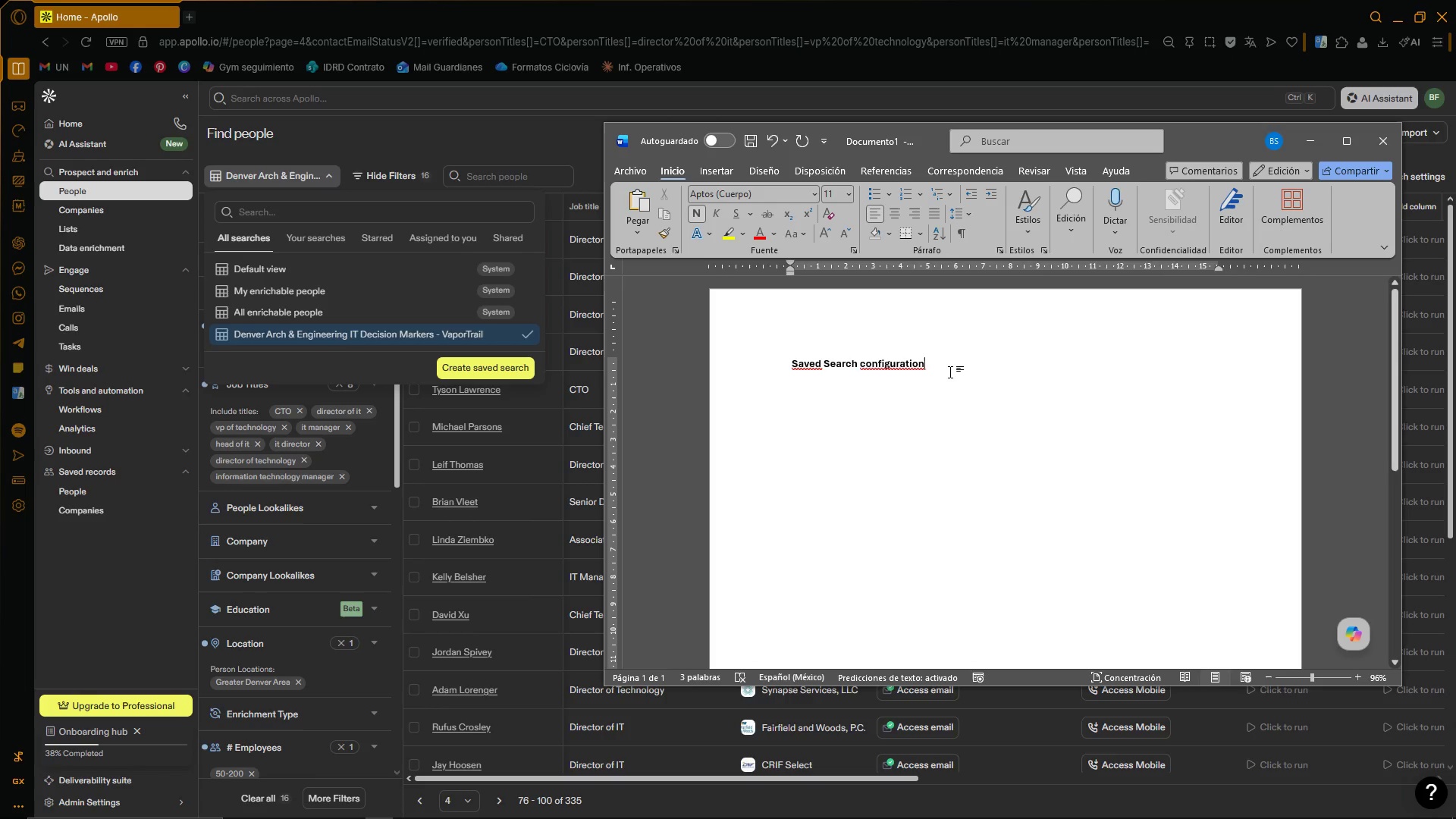 
key(Enter)
 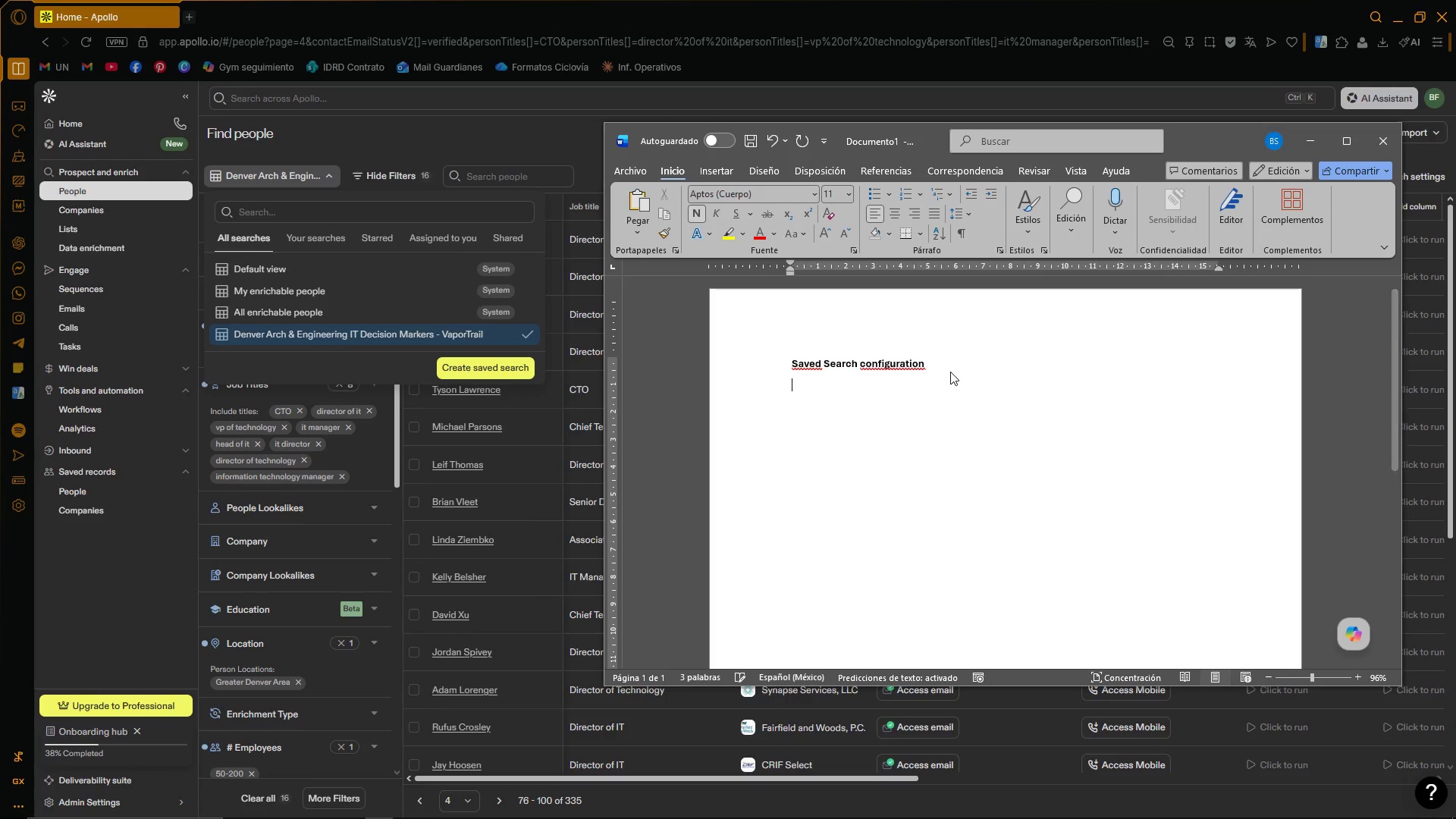 
key(Enter)
 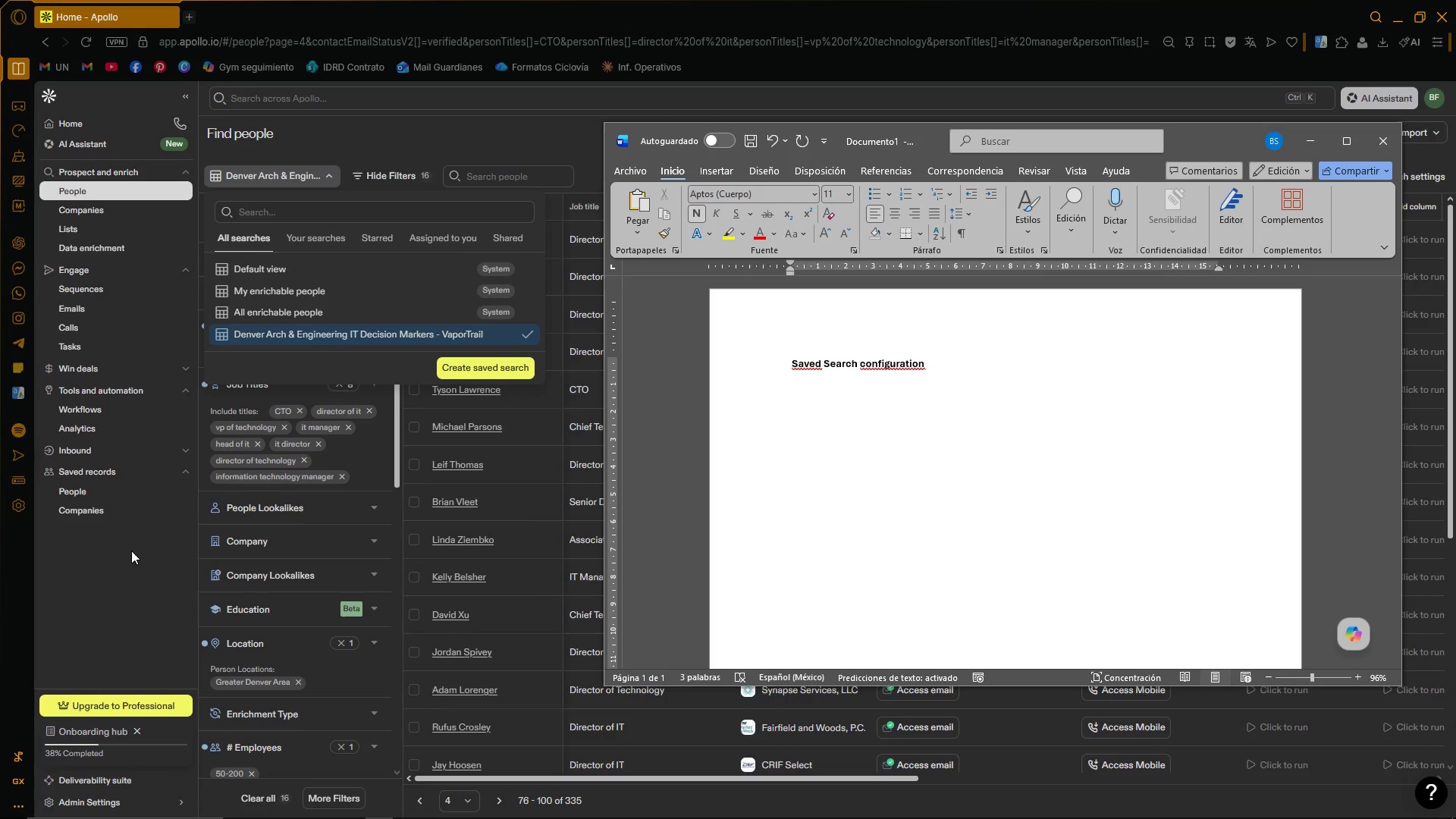 
left_click([134, 549])
 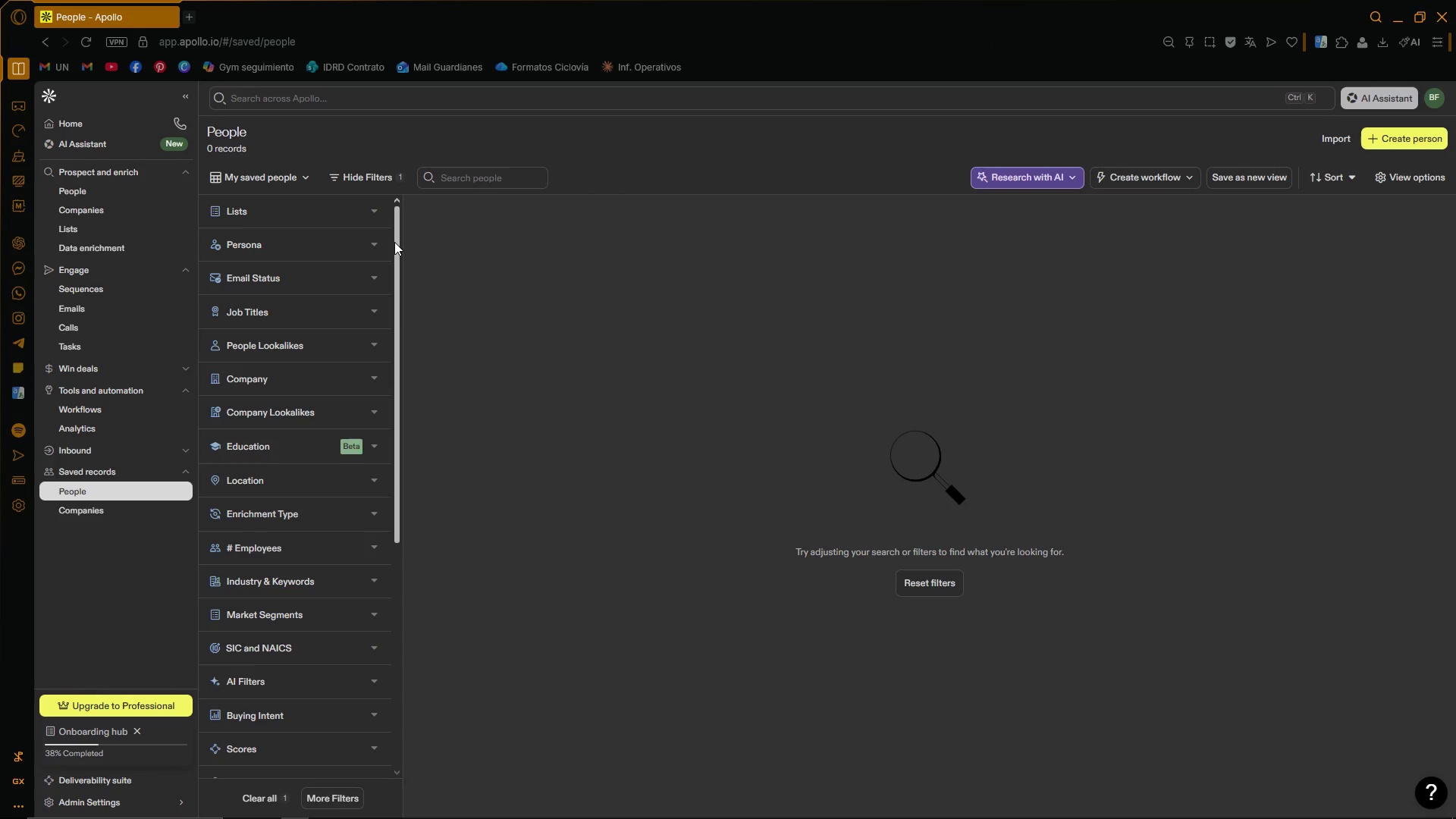 
wait(9.64)
 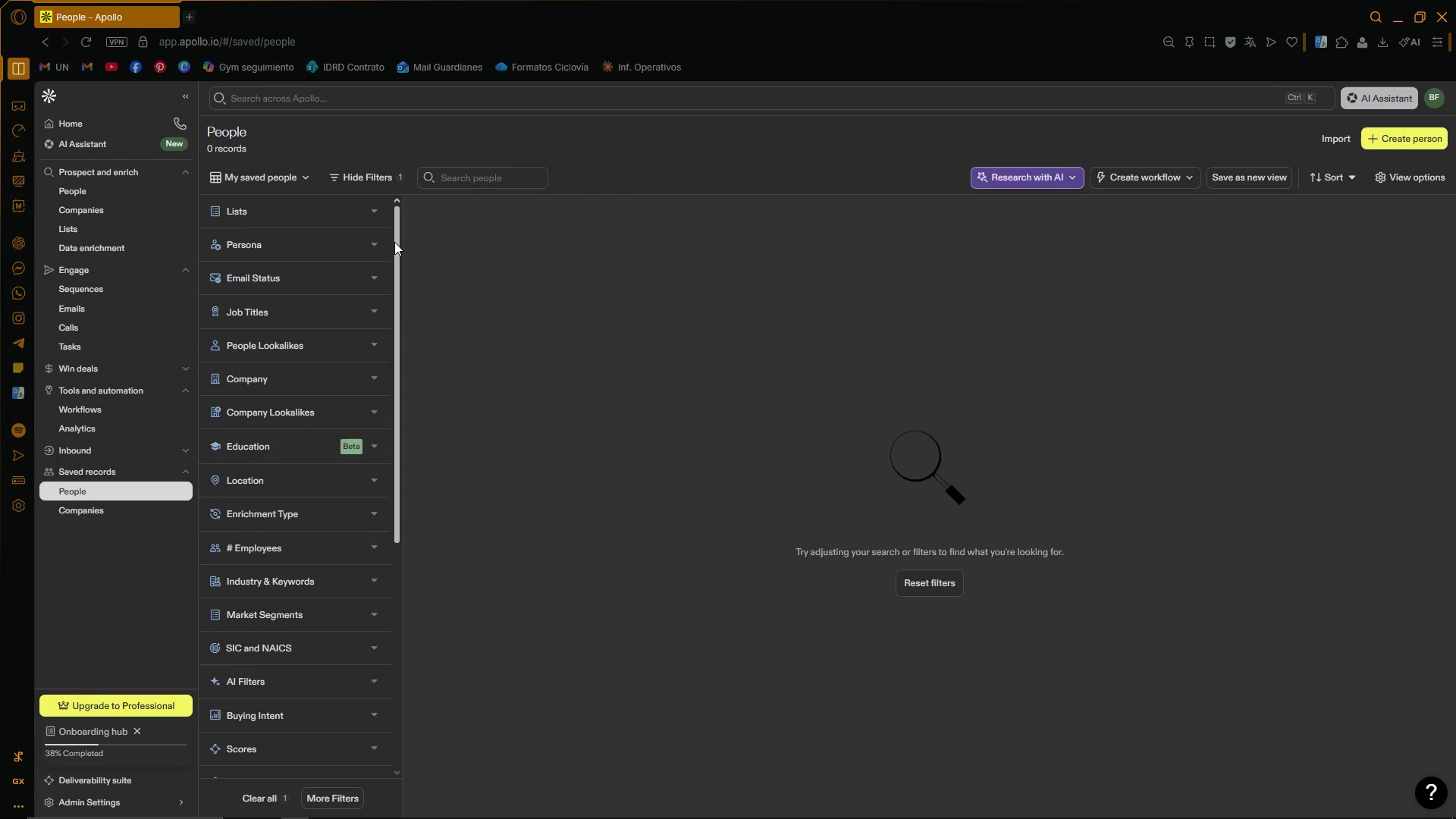 
left_click_drag(start_coordinate=[396, 212], to_coordinate=[400, 453])
 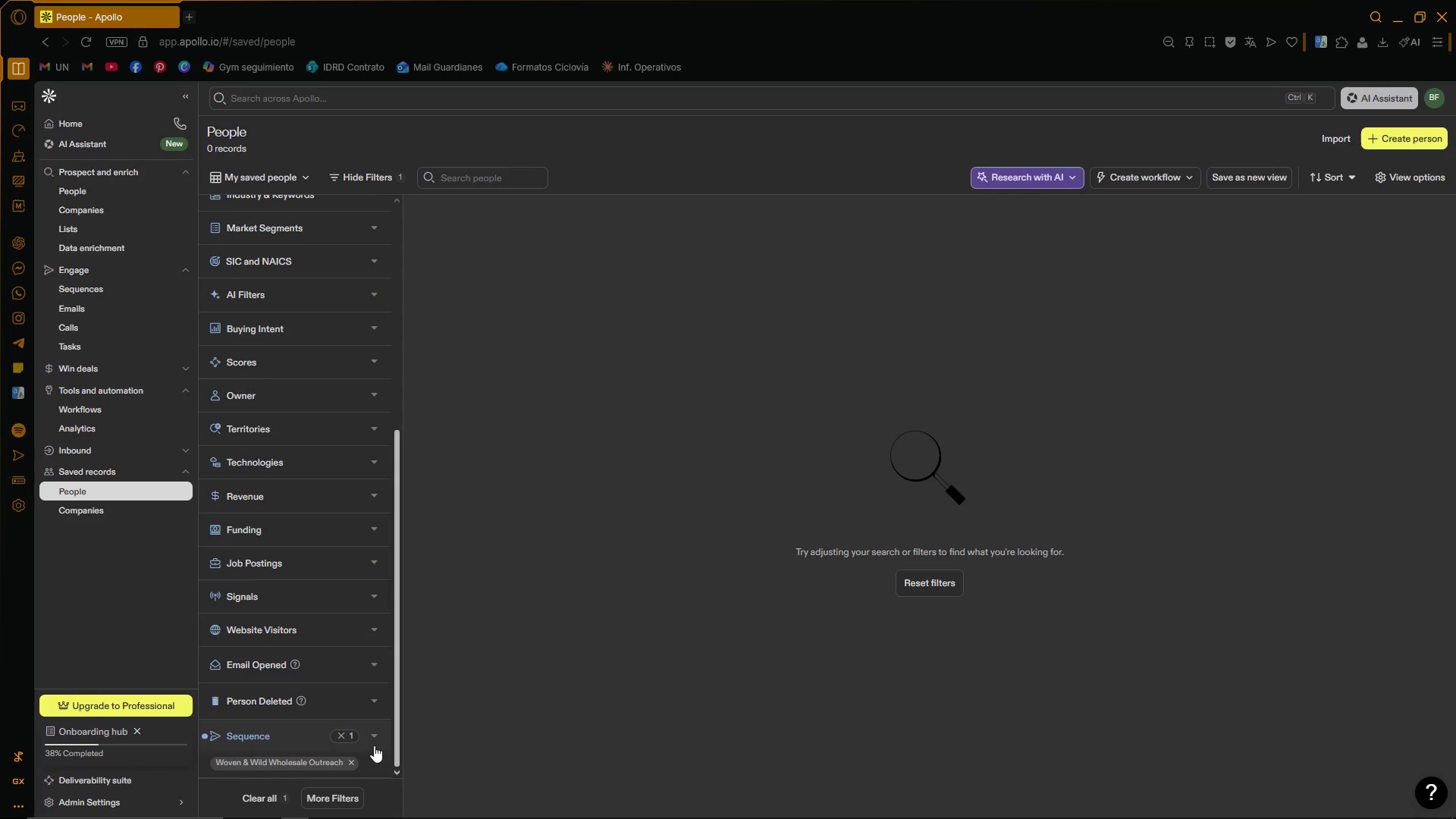 
left_click([340, 737])
 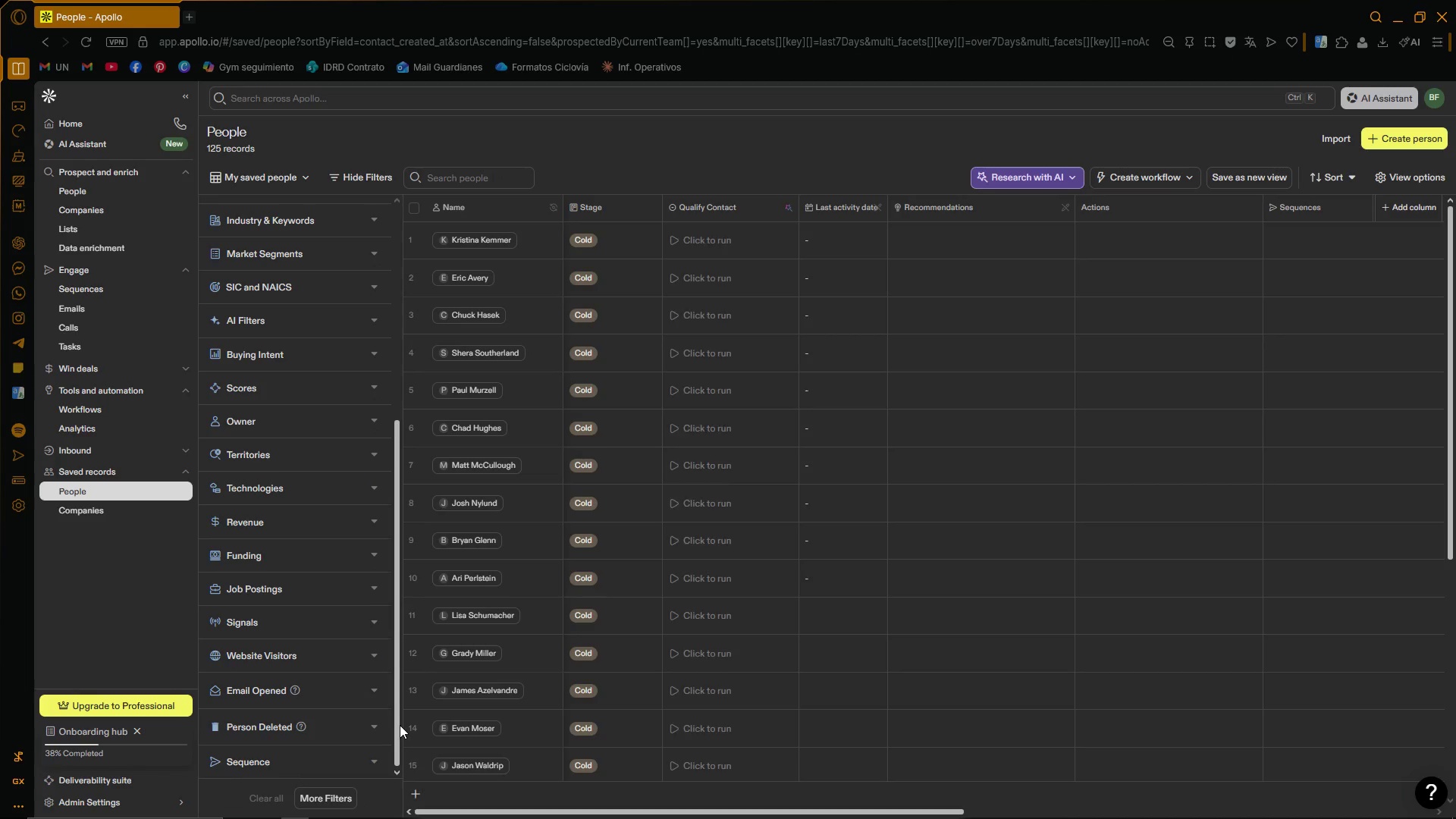 
left_click_drag(start_coordinate=[397, 726], to_coordinate=[405, 446])
 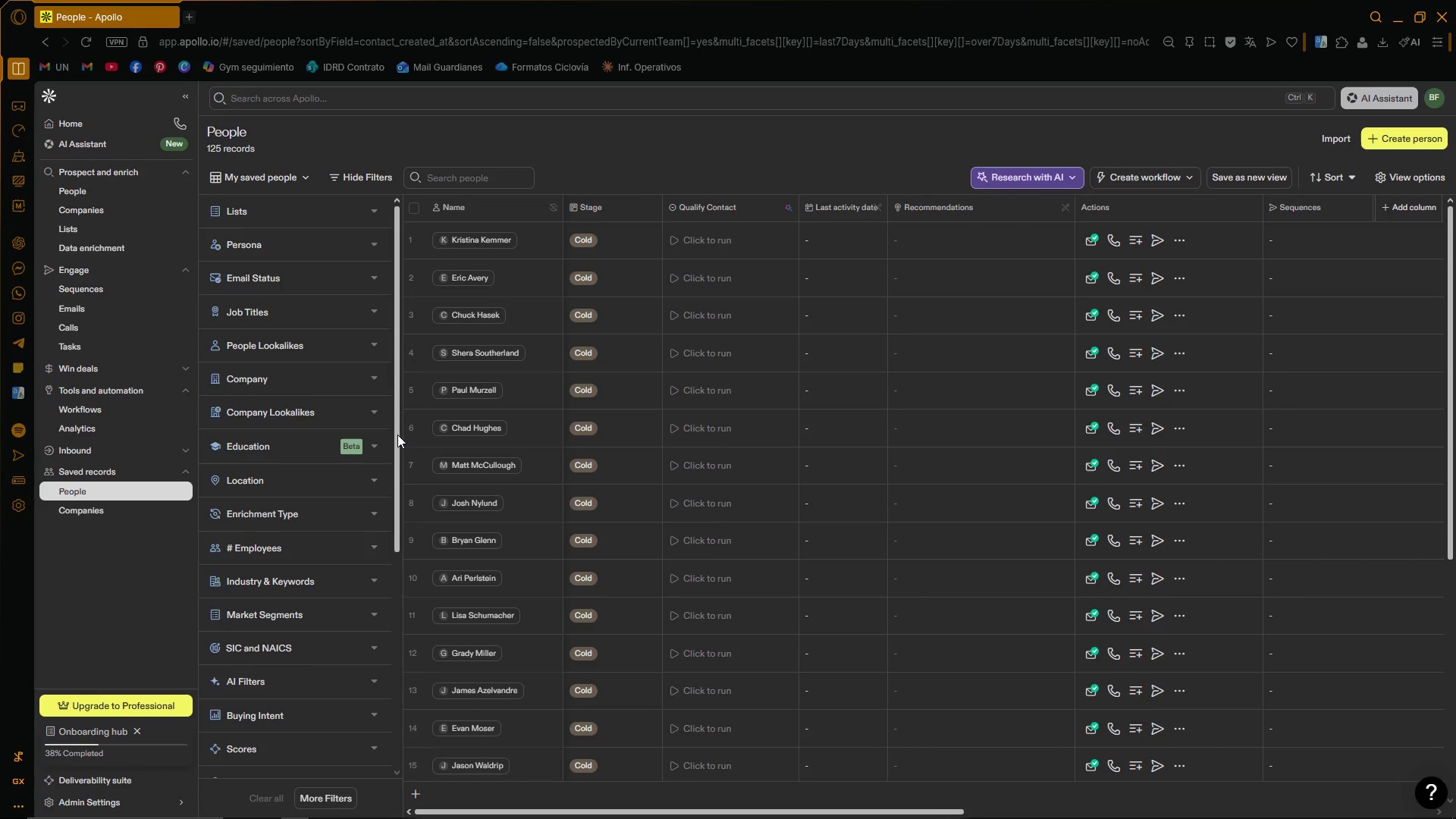 
wait(5.52)
 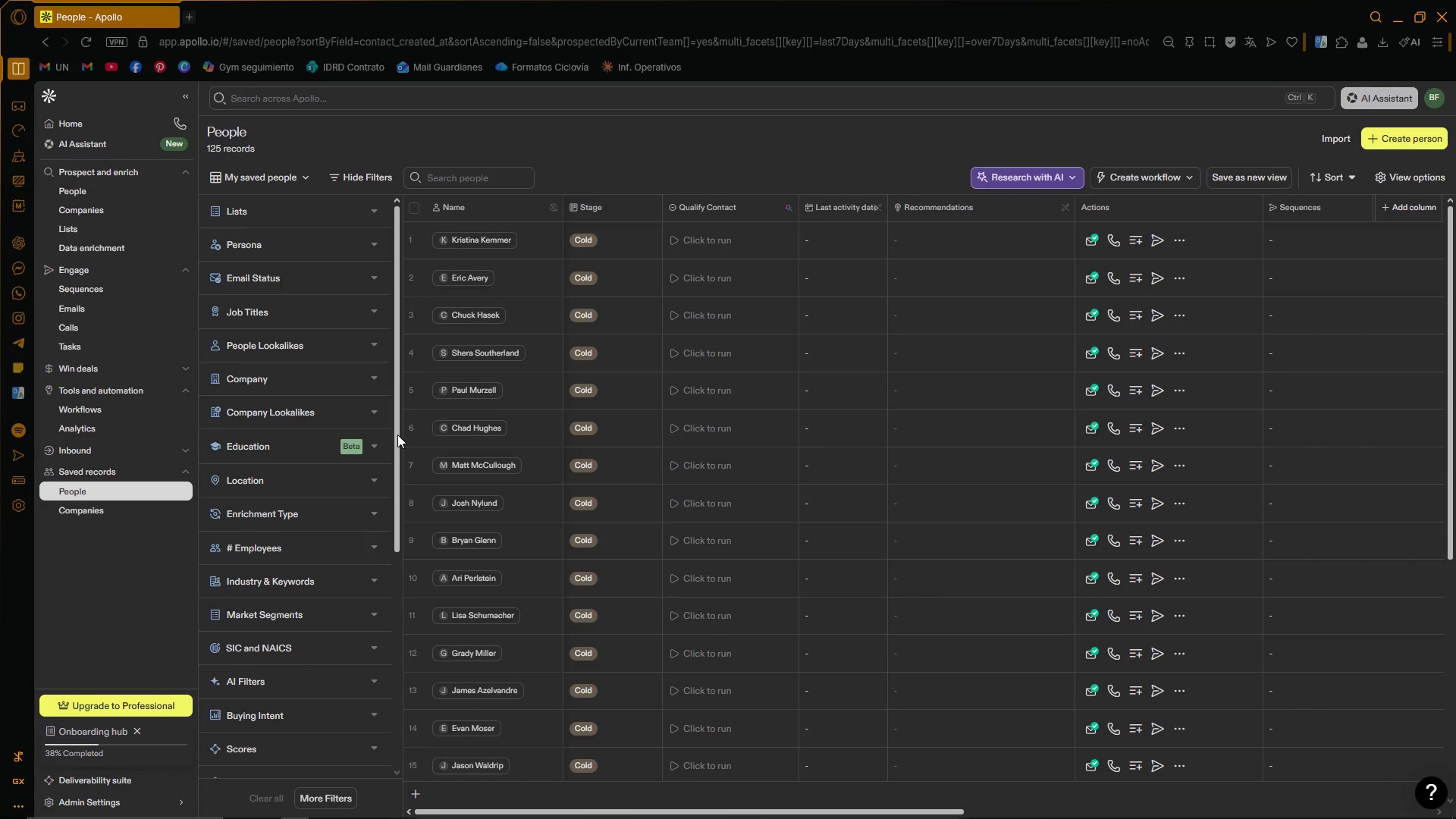 
left_click([376, 205])
 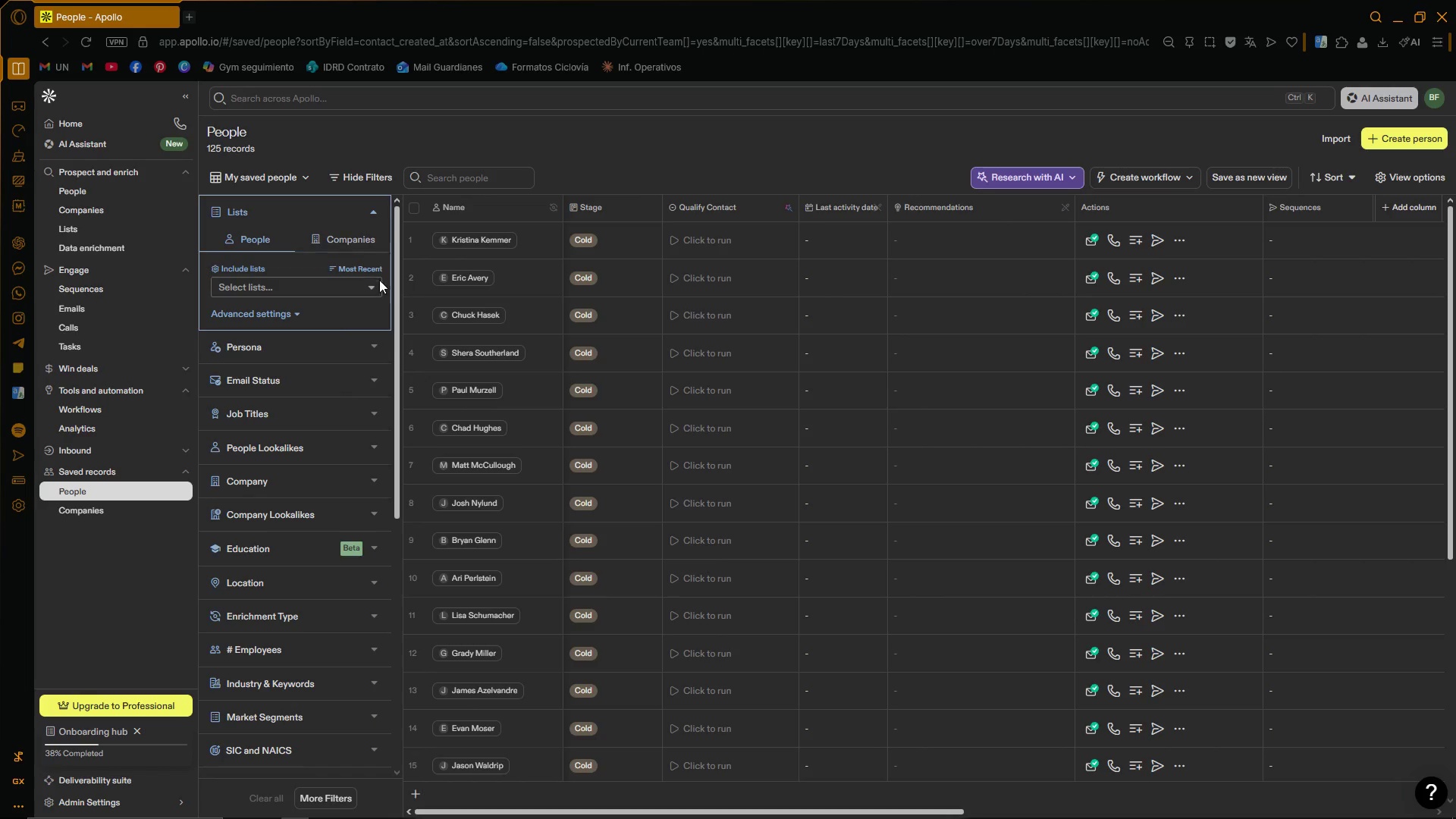 
left_click([374, 287])
 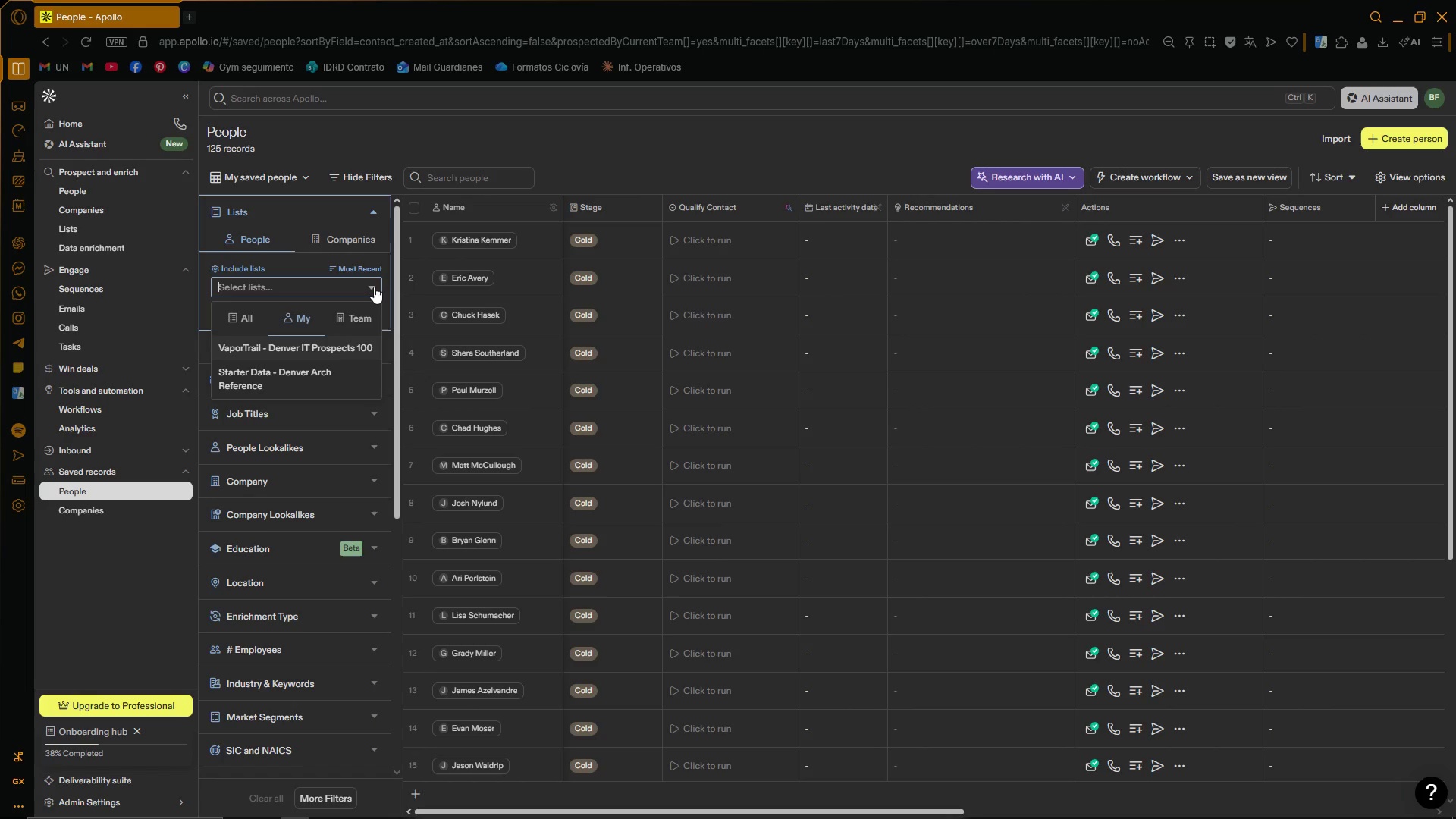 
left_click([374, 287])
 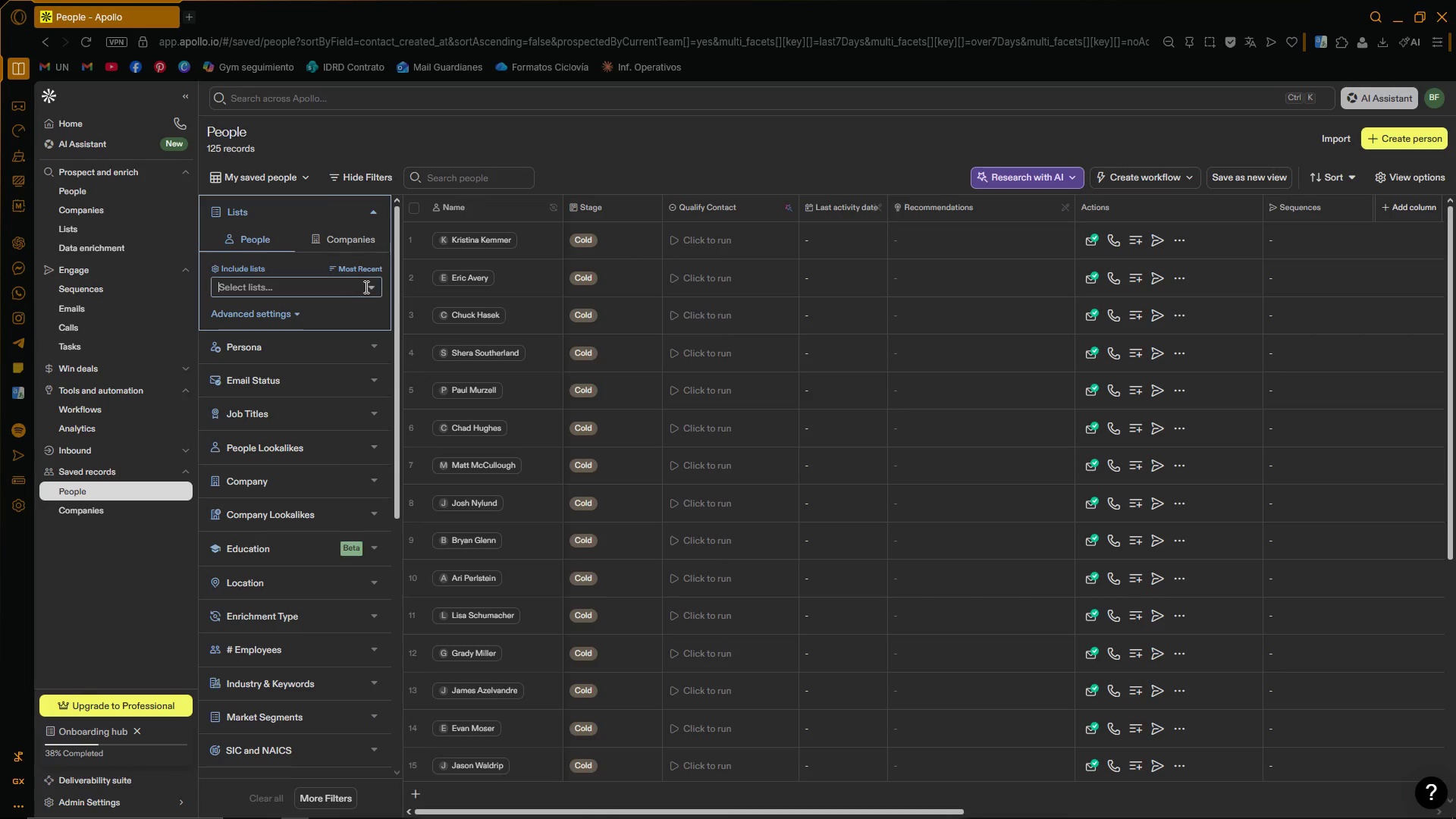 
left_click([375, 287])
 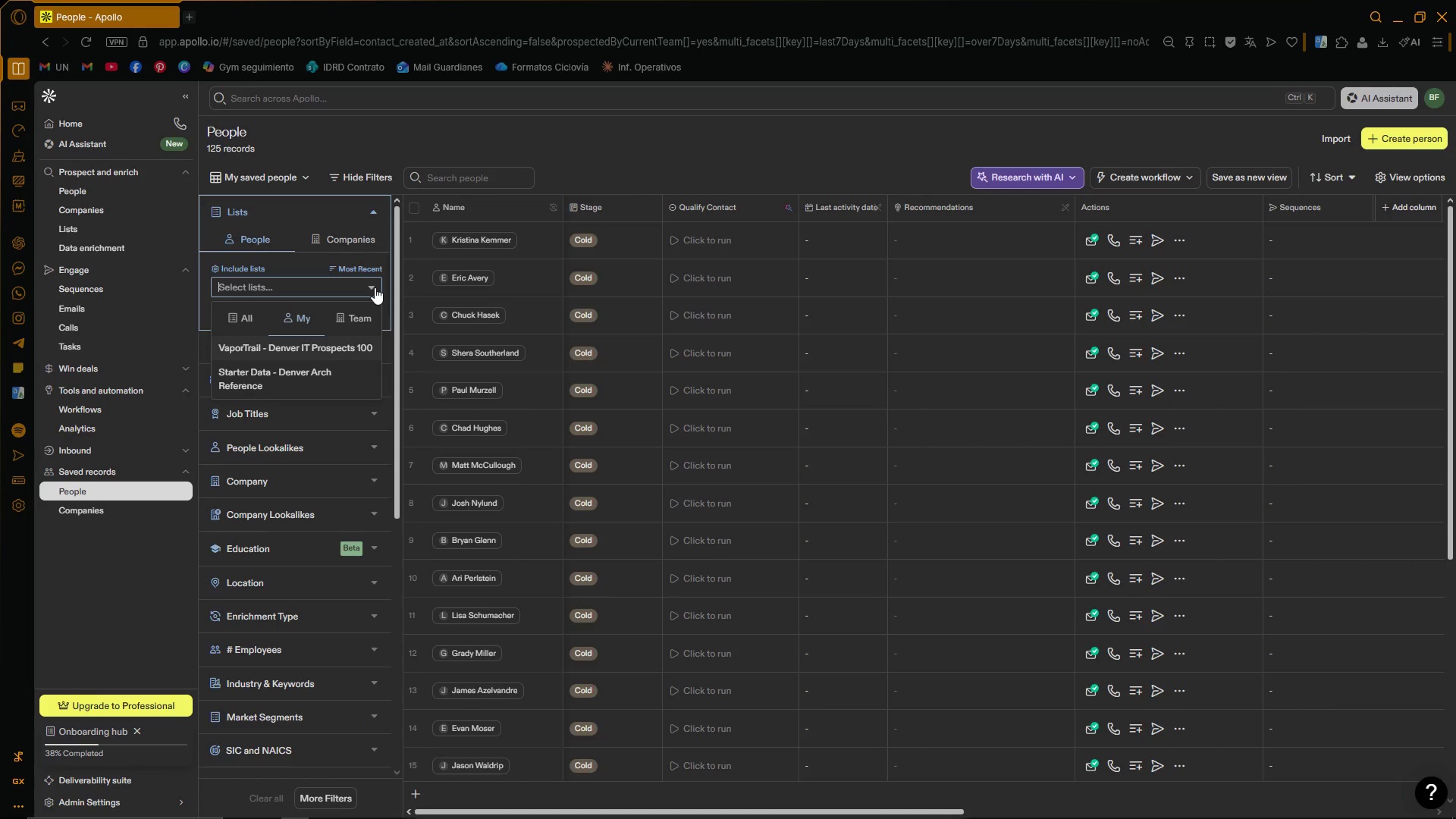 
left_click([375, 287])
 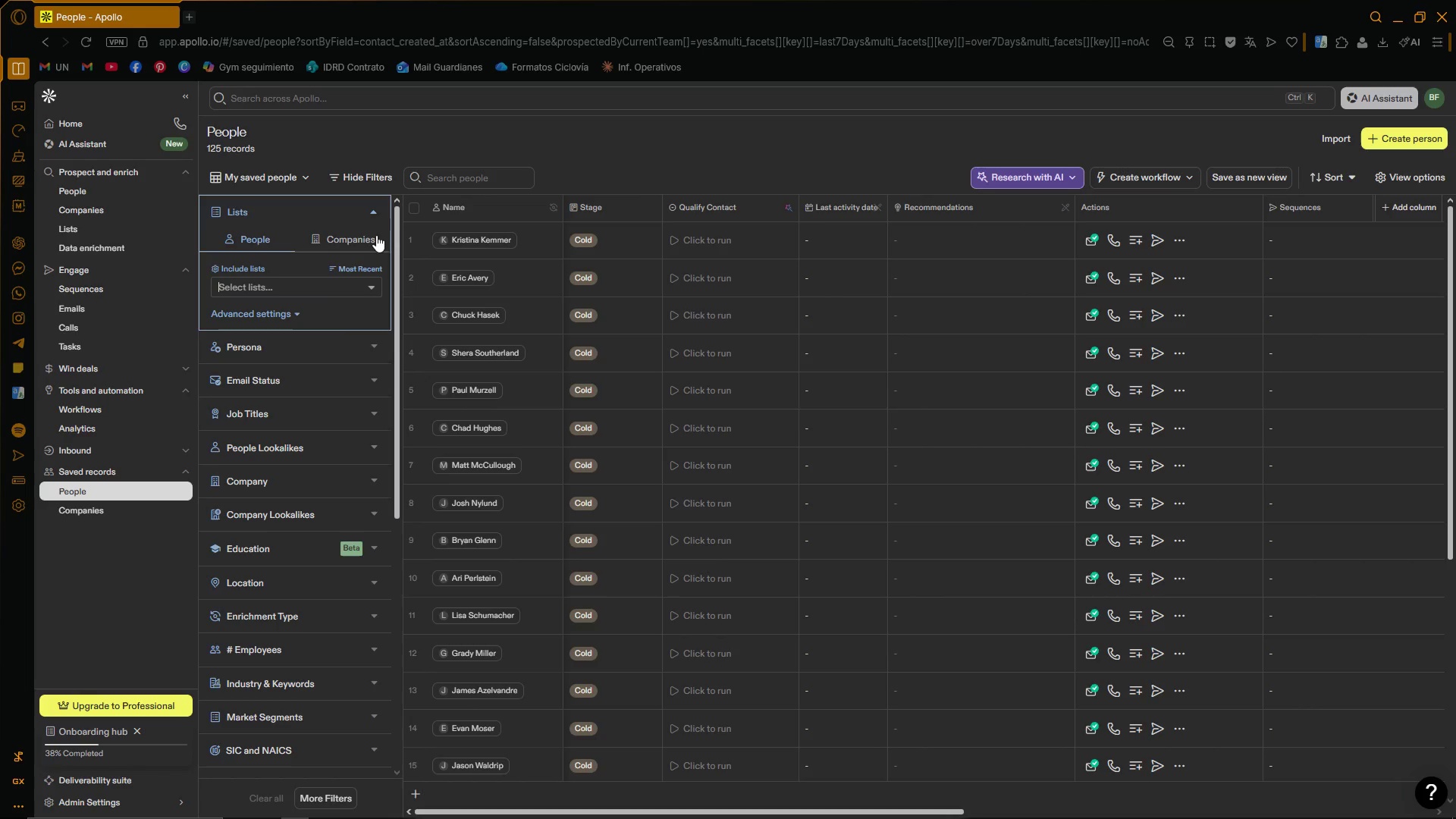 
left_click([375, 214])
 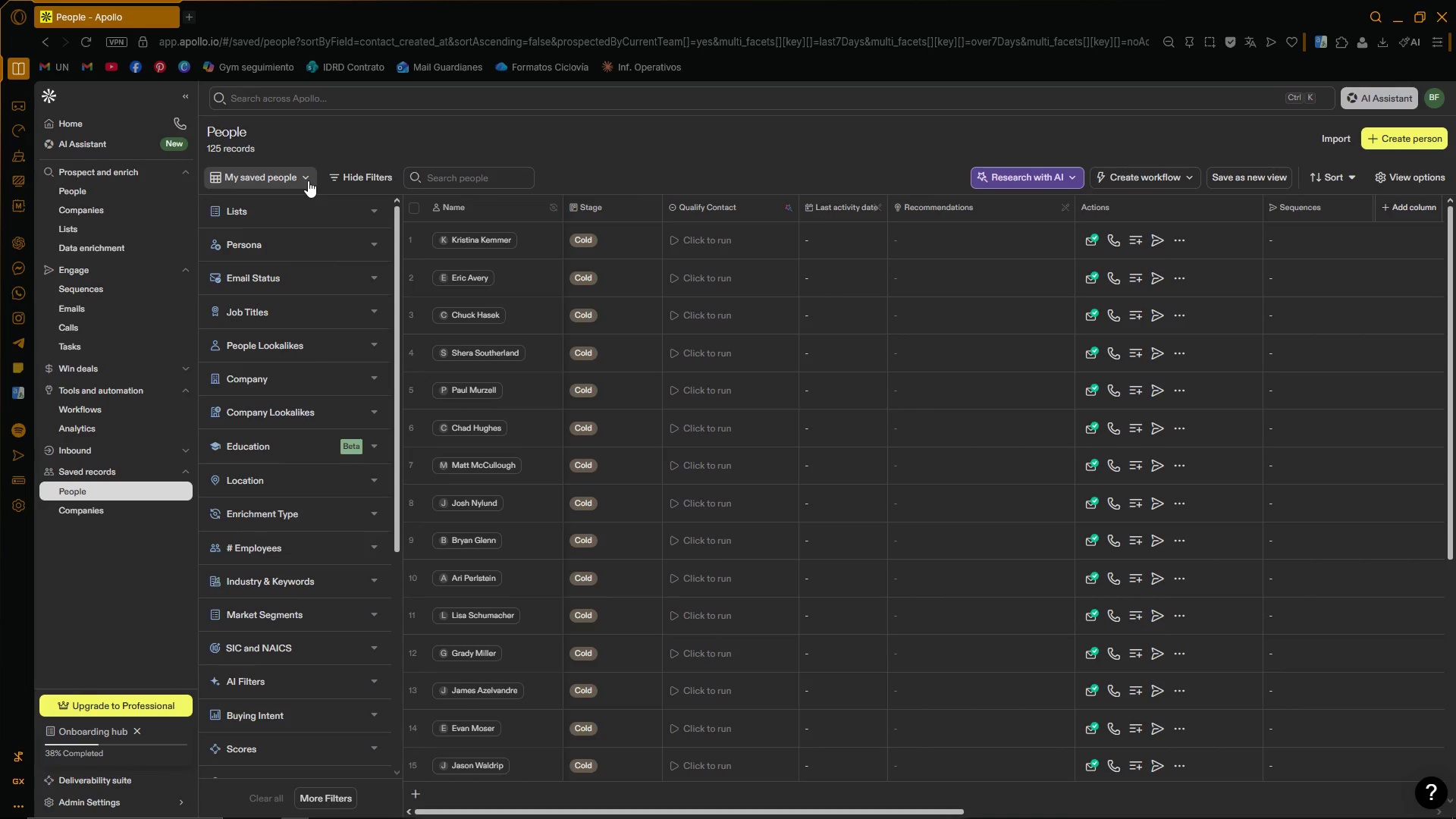 
wait(5.44)
 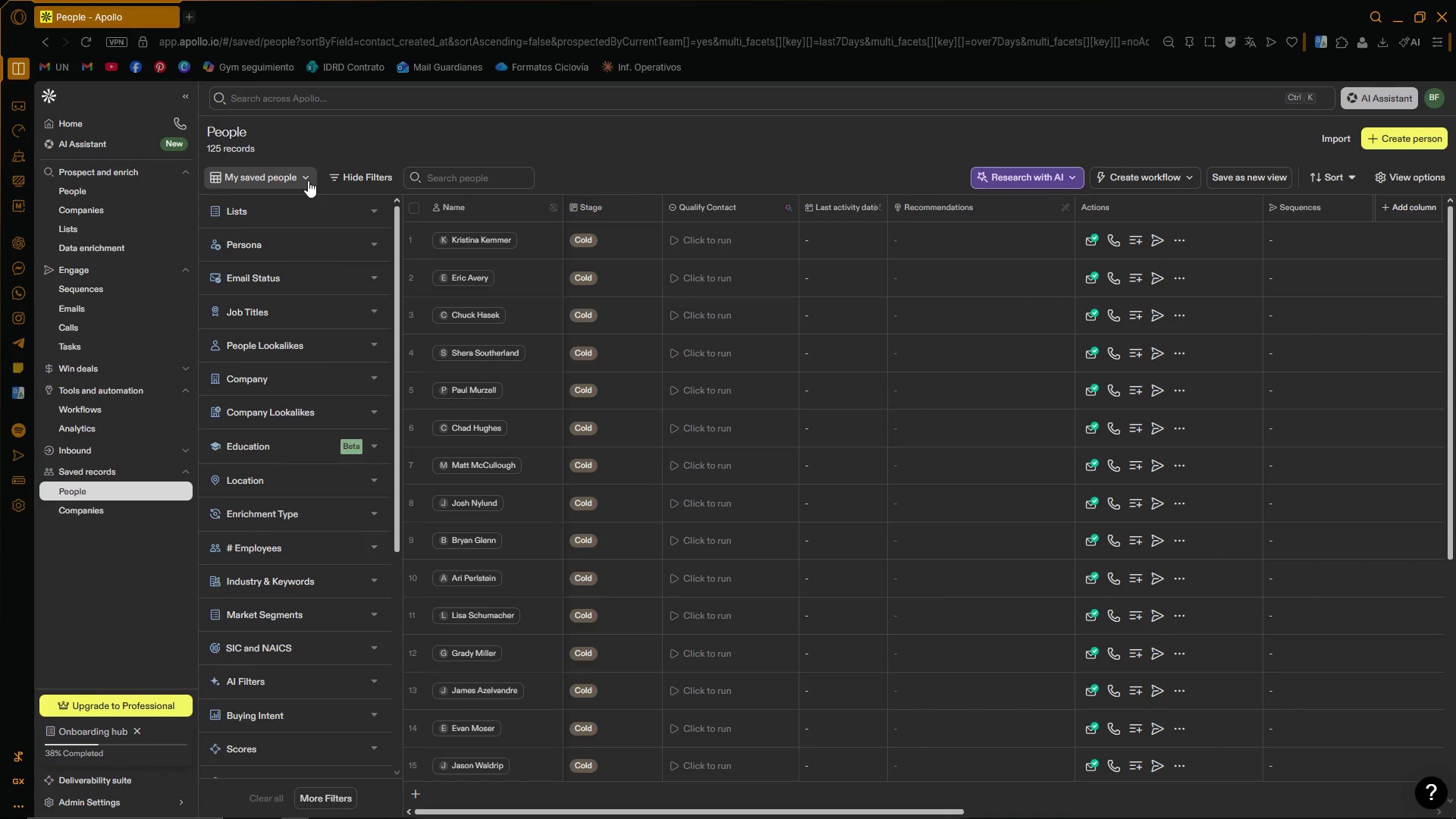 
left_click([308, 180])
 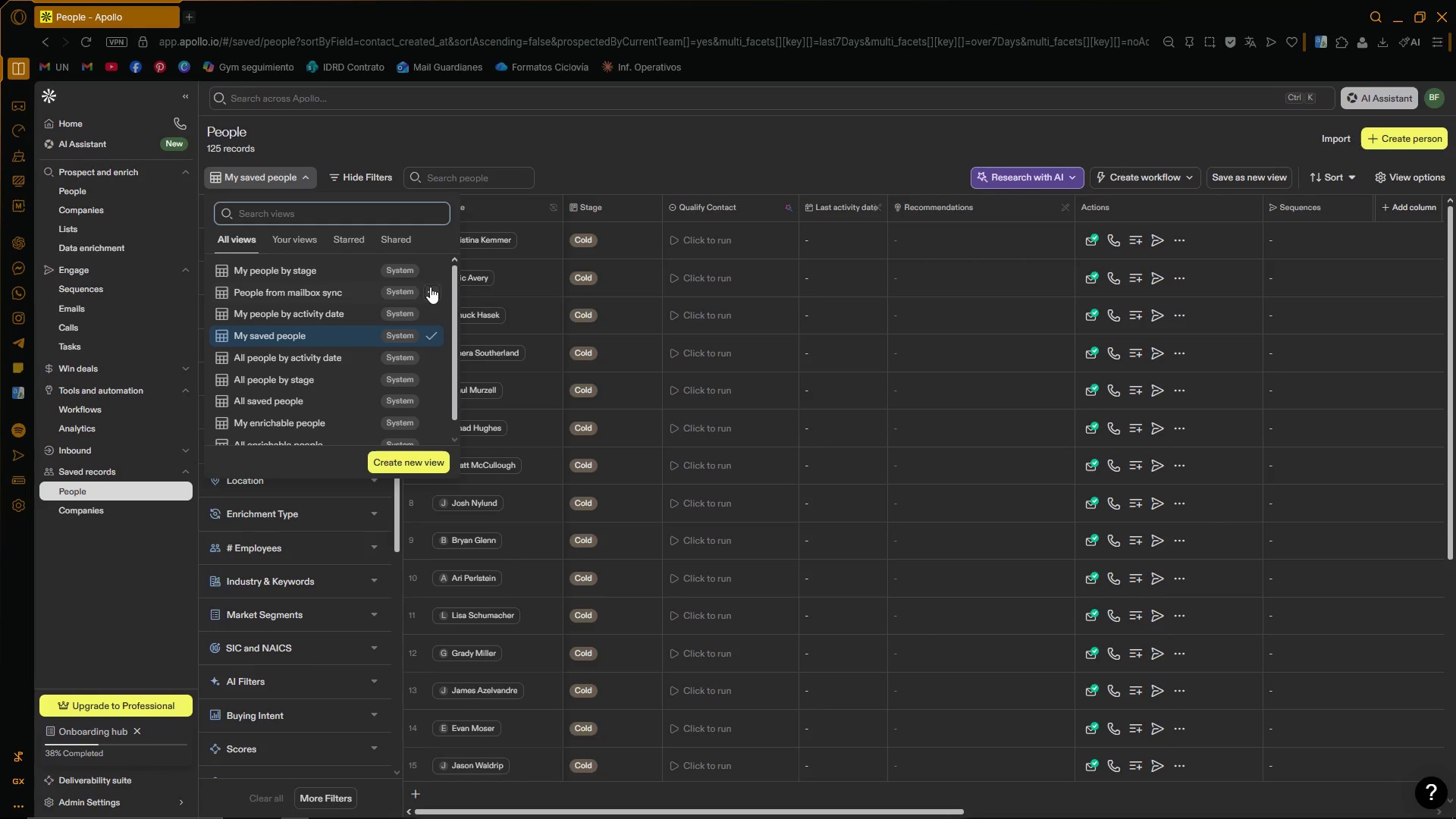 
left_click_drag(start_coordinate=[454, 275], to_coordinate=[456, 304])
 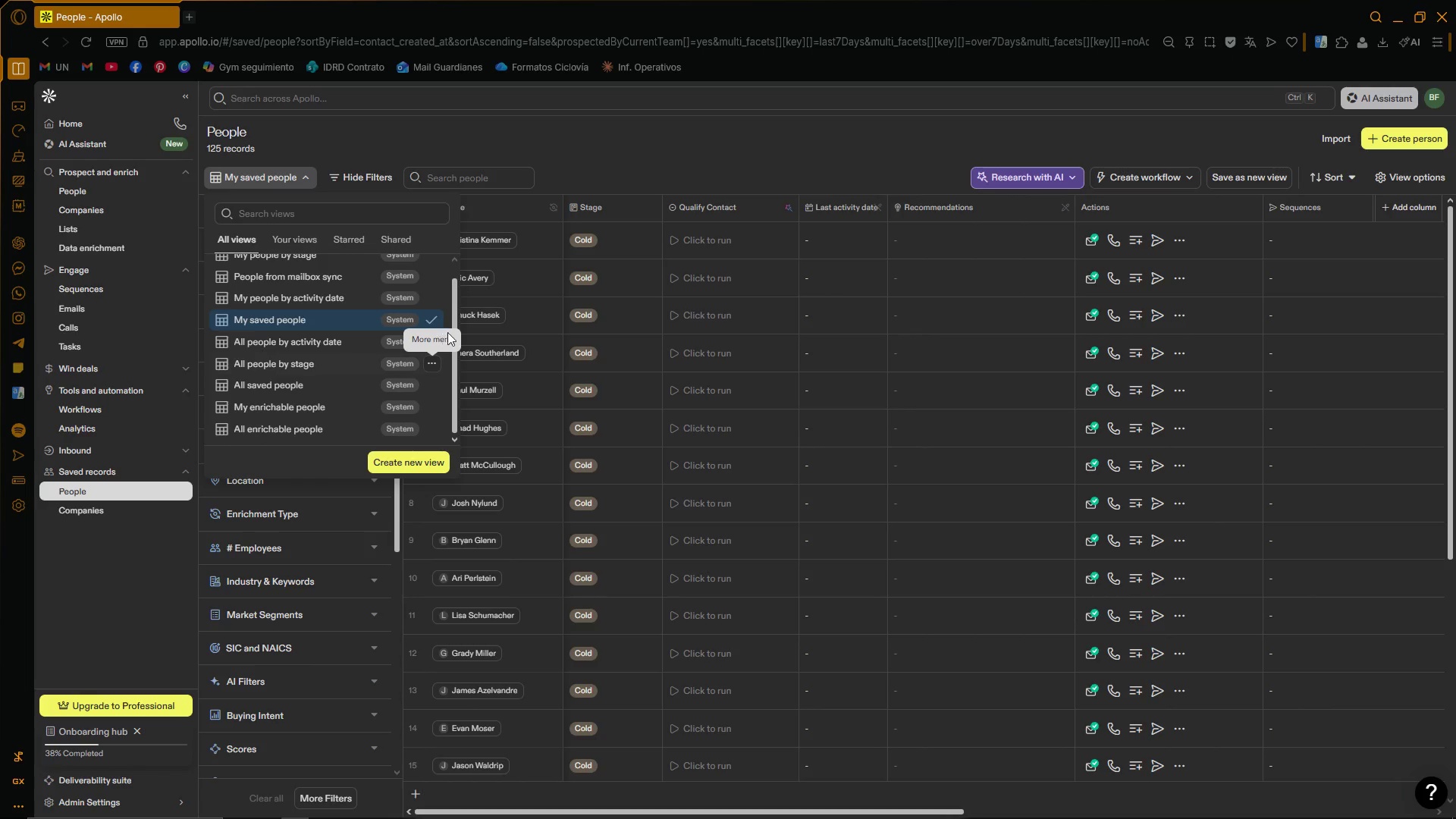 
left_click_drag(start_coordinate=[455, 315], to_coordinate=[455, 330])
 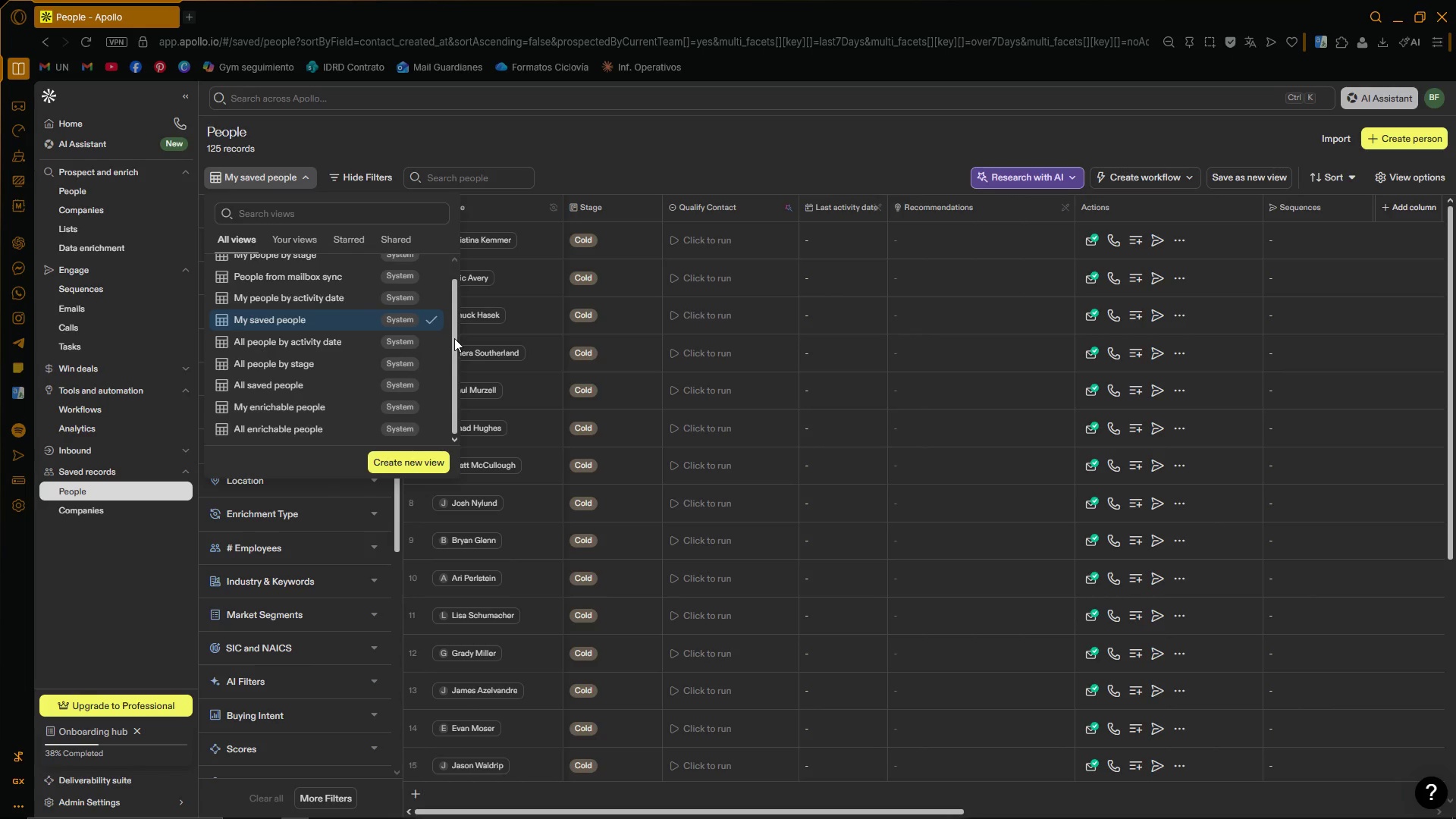 
left_click_drag(start_coordinate=[456, 330], to_coordinate=[454, 306])
 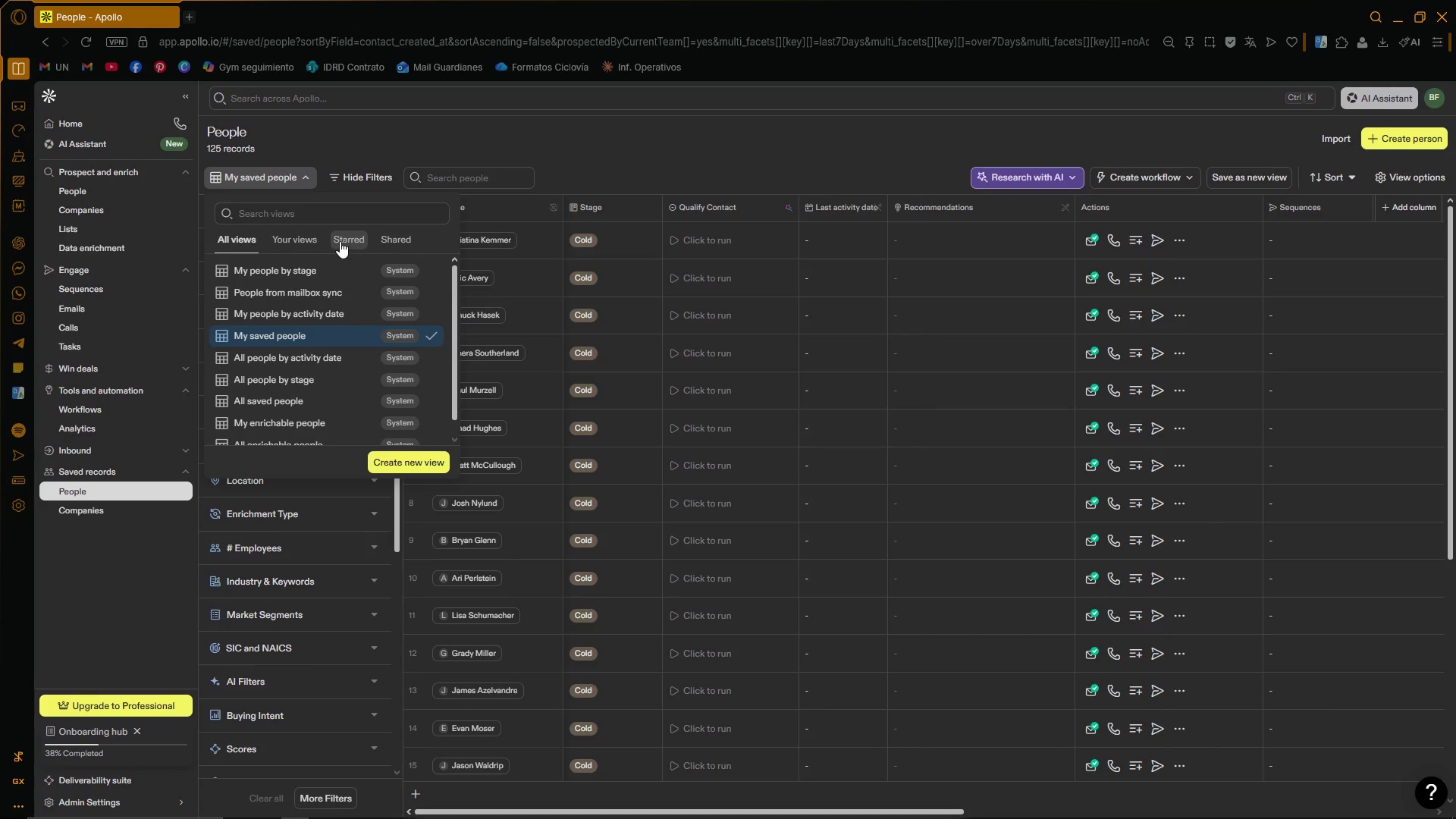 
left_click([321, 240])
 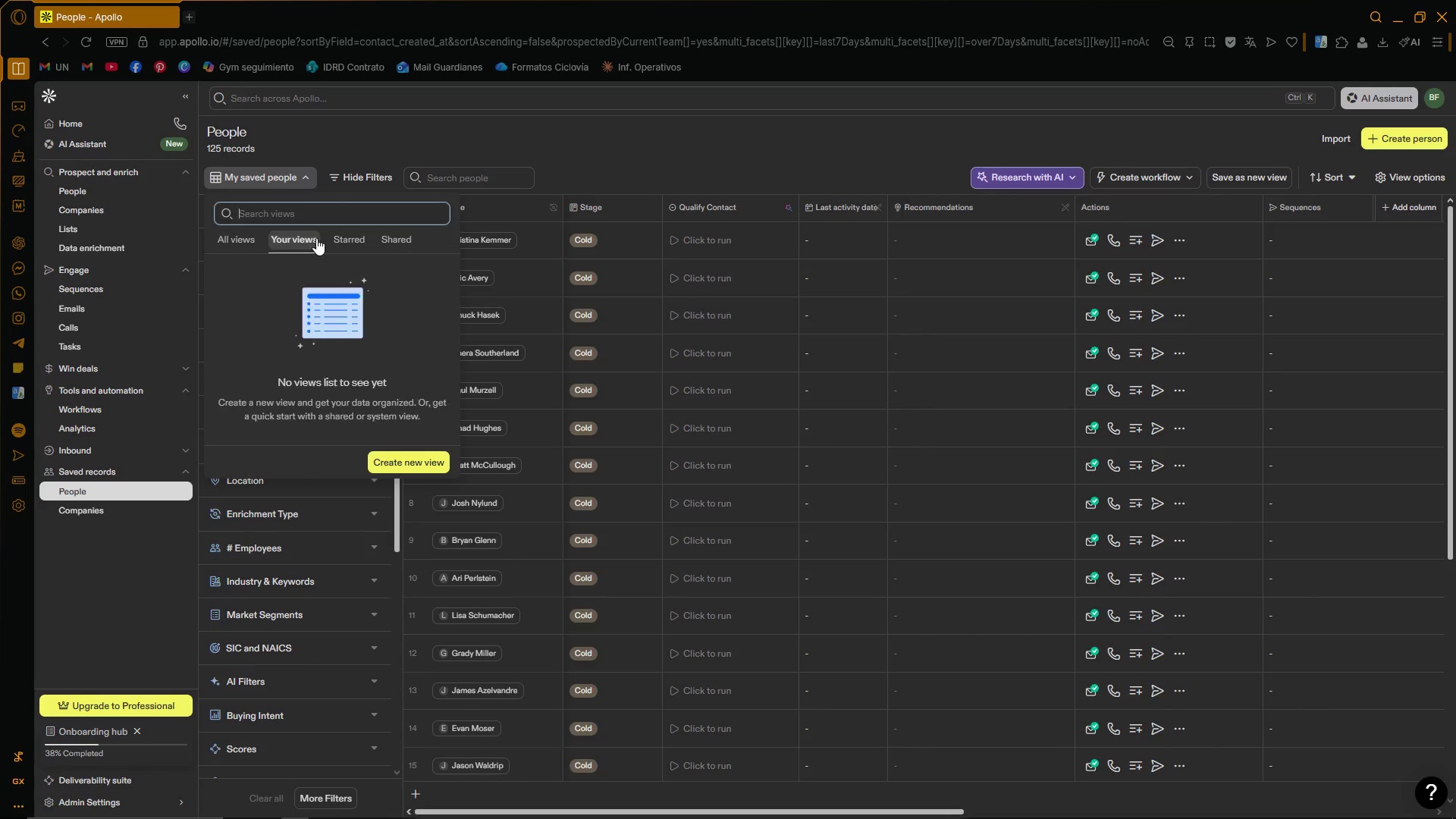 
left_click([340, 237])
 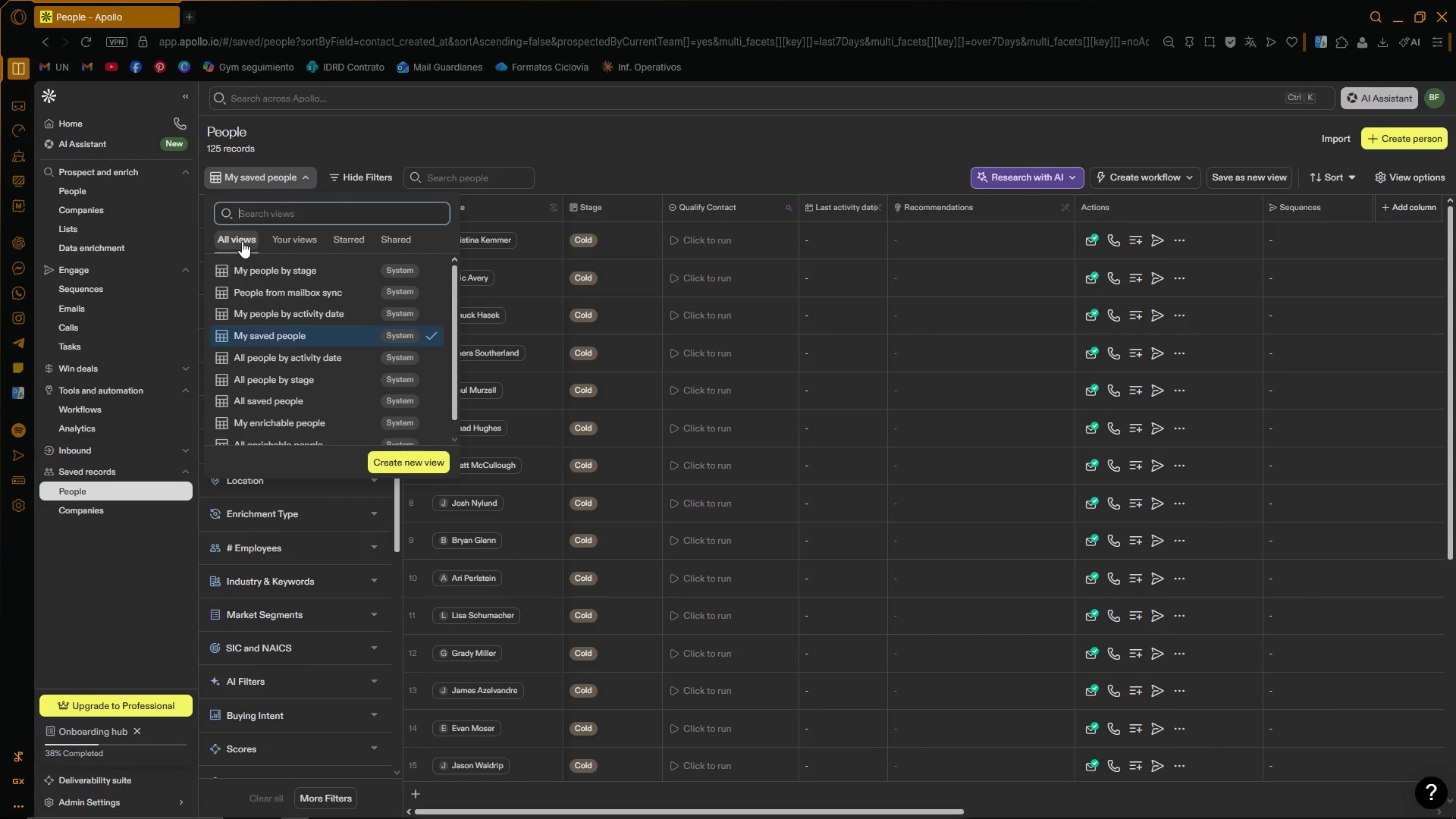 
left_click([270, 215])
 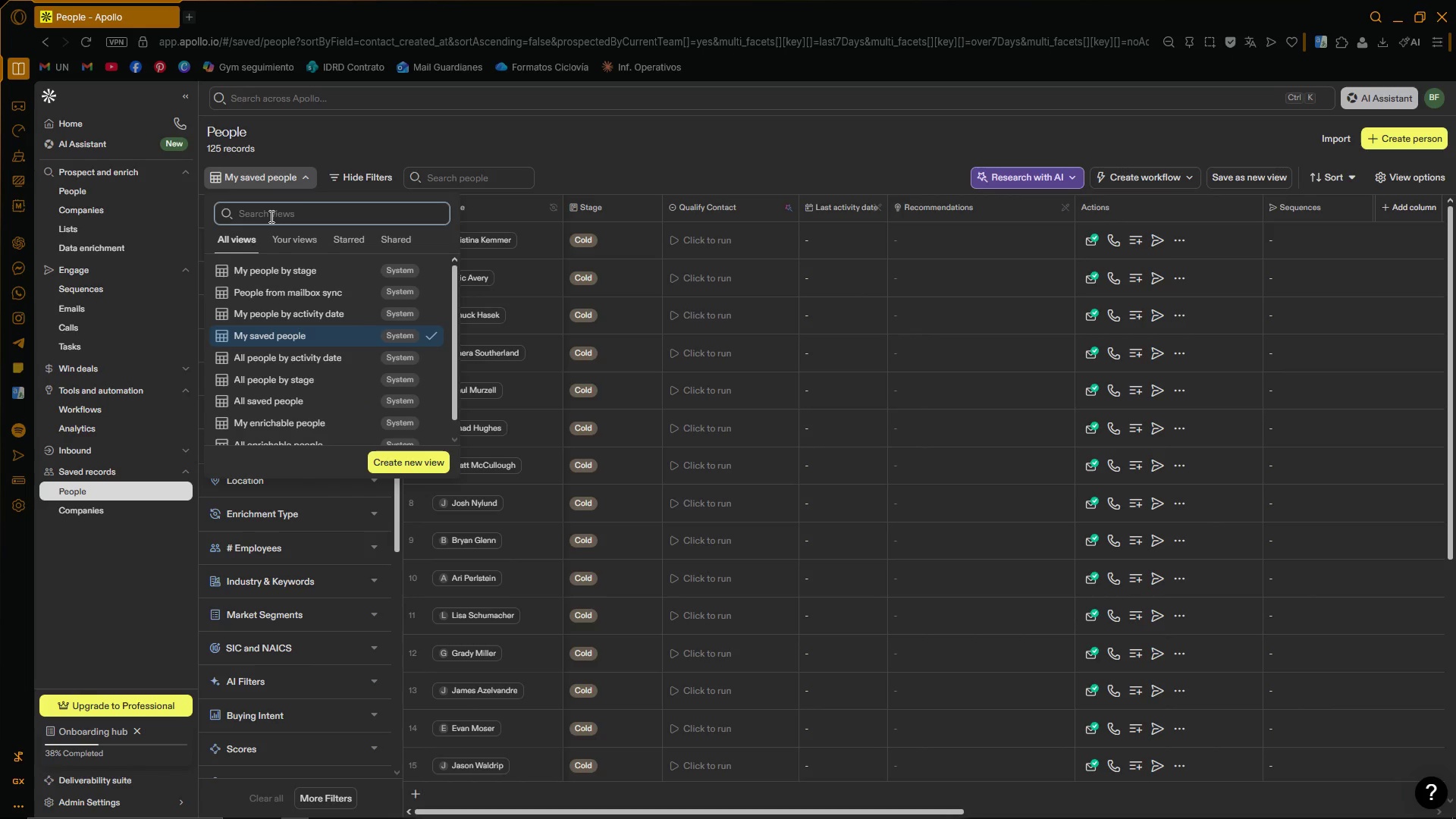 
type(sea)
key(Backspace)
key(Backspace)
key(Backspace)
 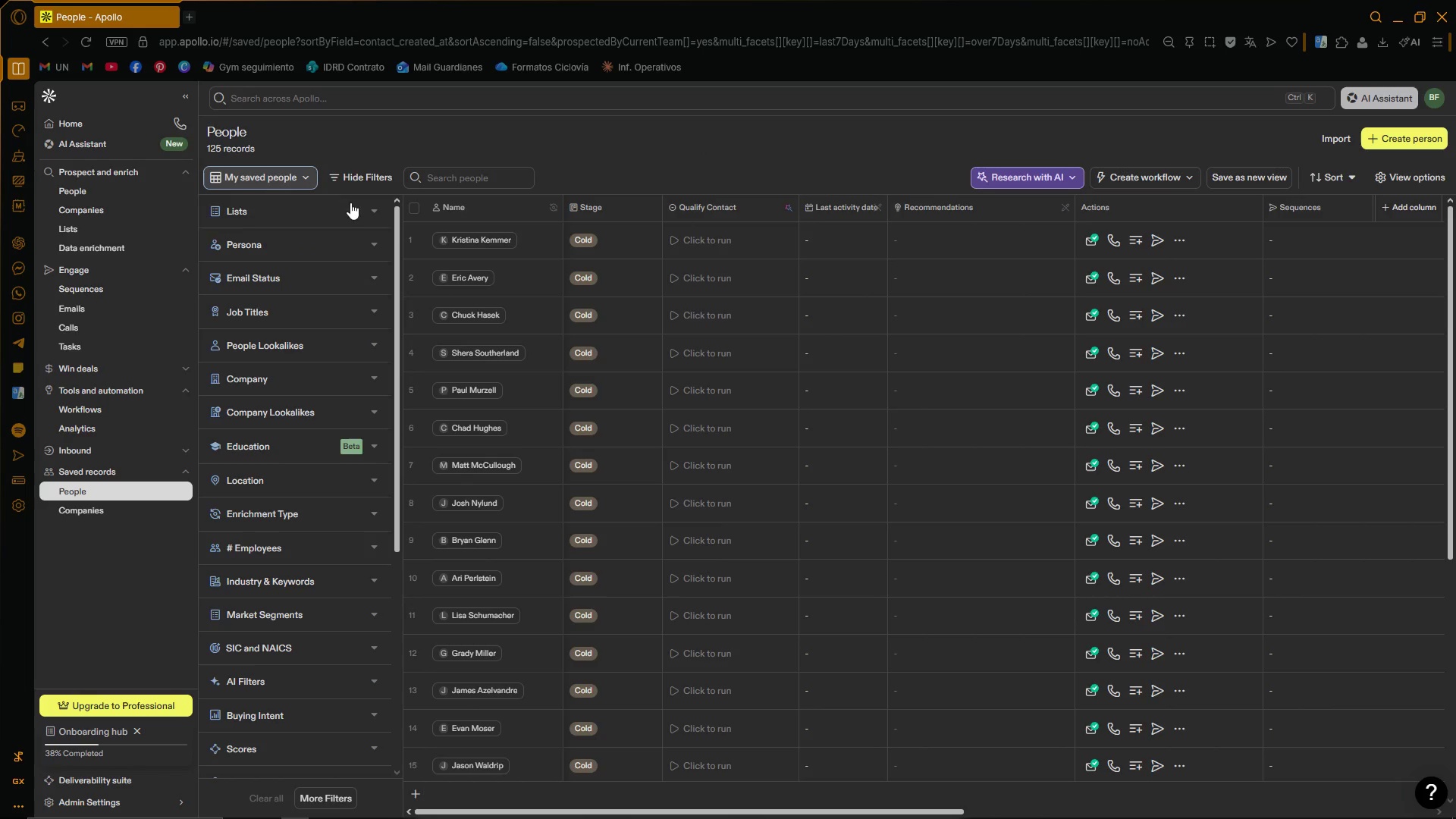 
left_click([105, 187])
 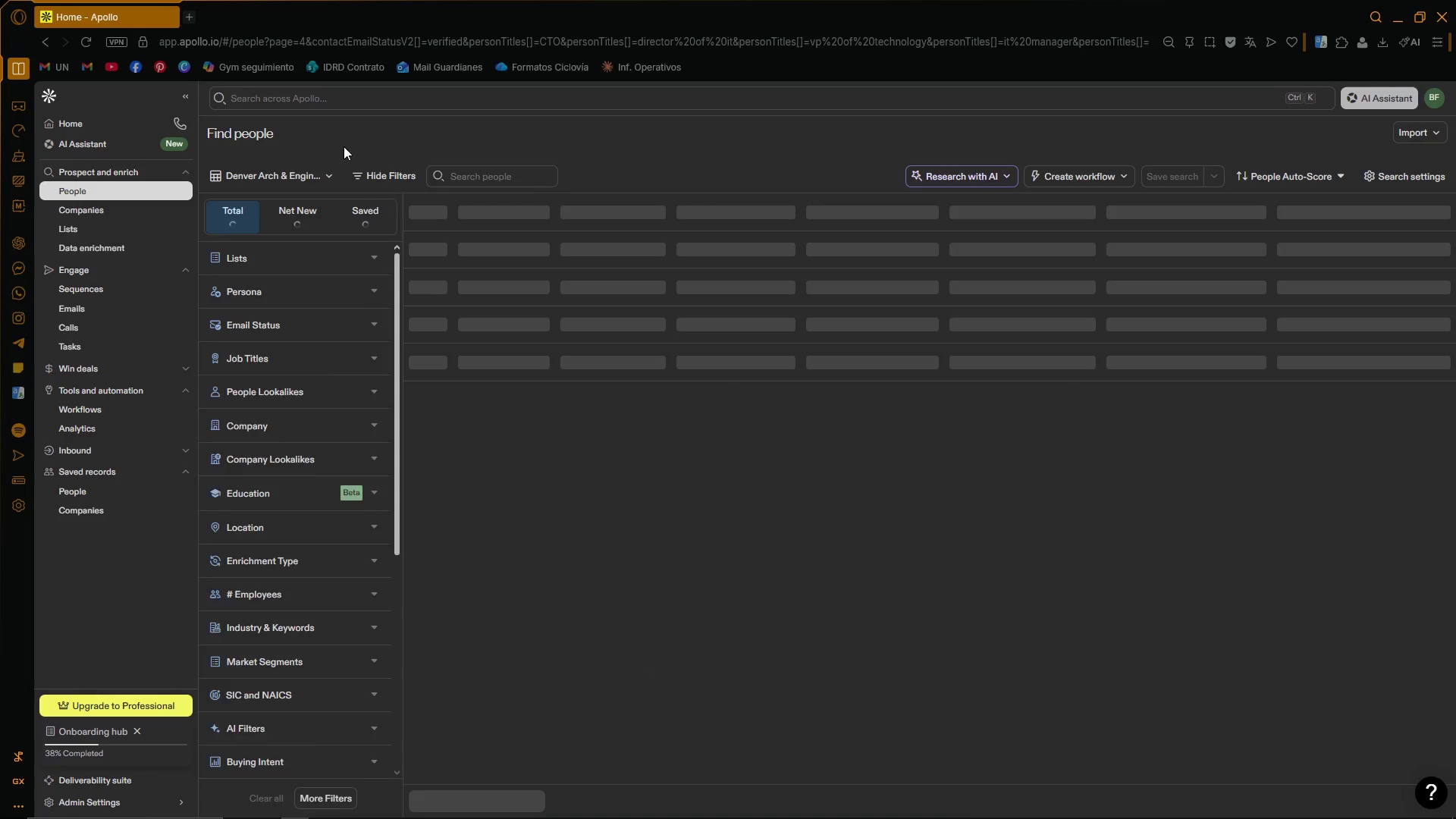 
left_click([328, 169])
 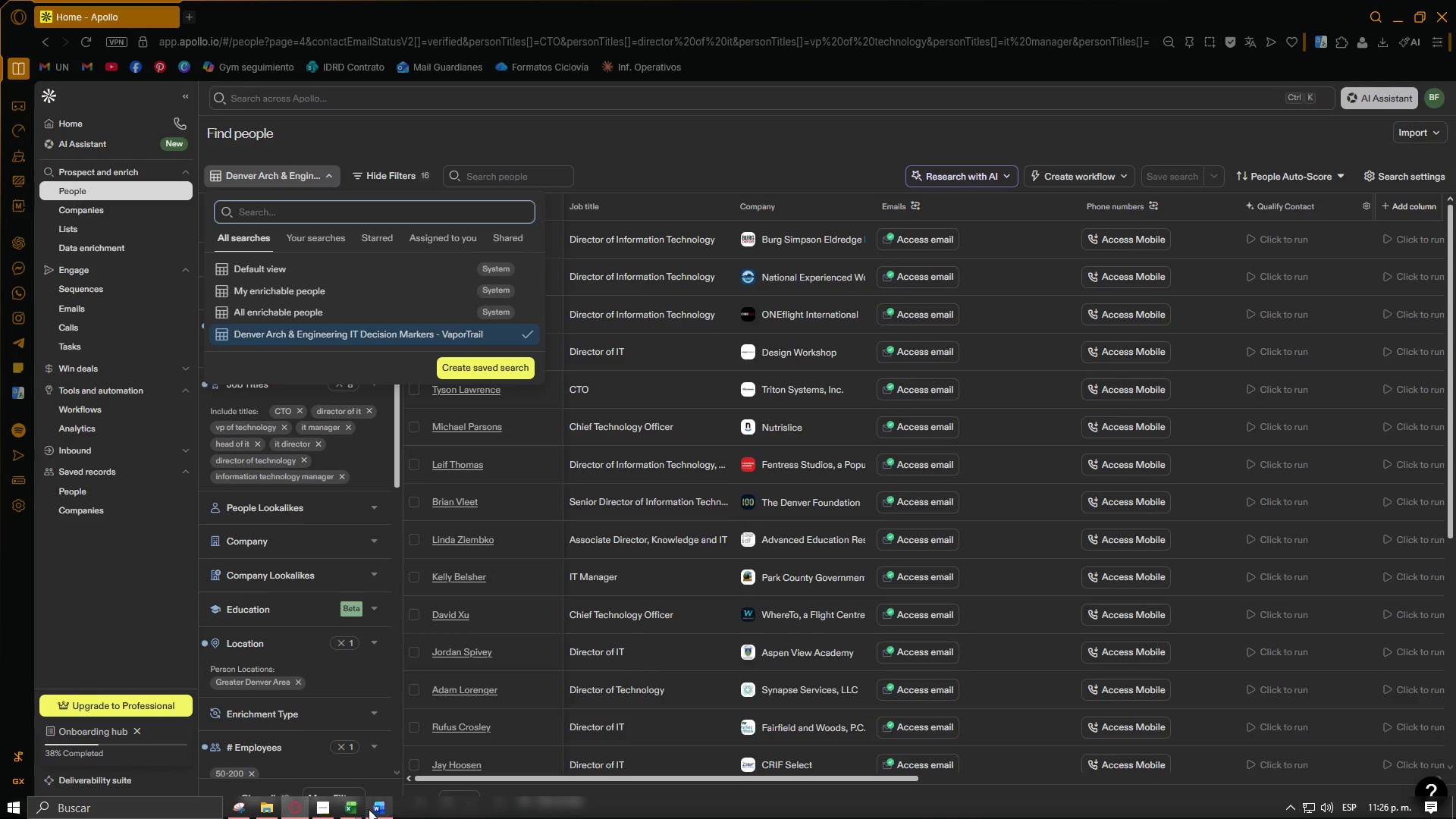 
wait(5.28)
 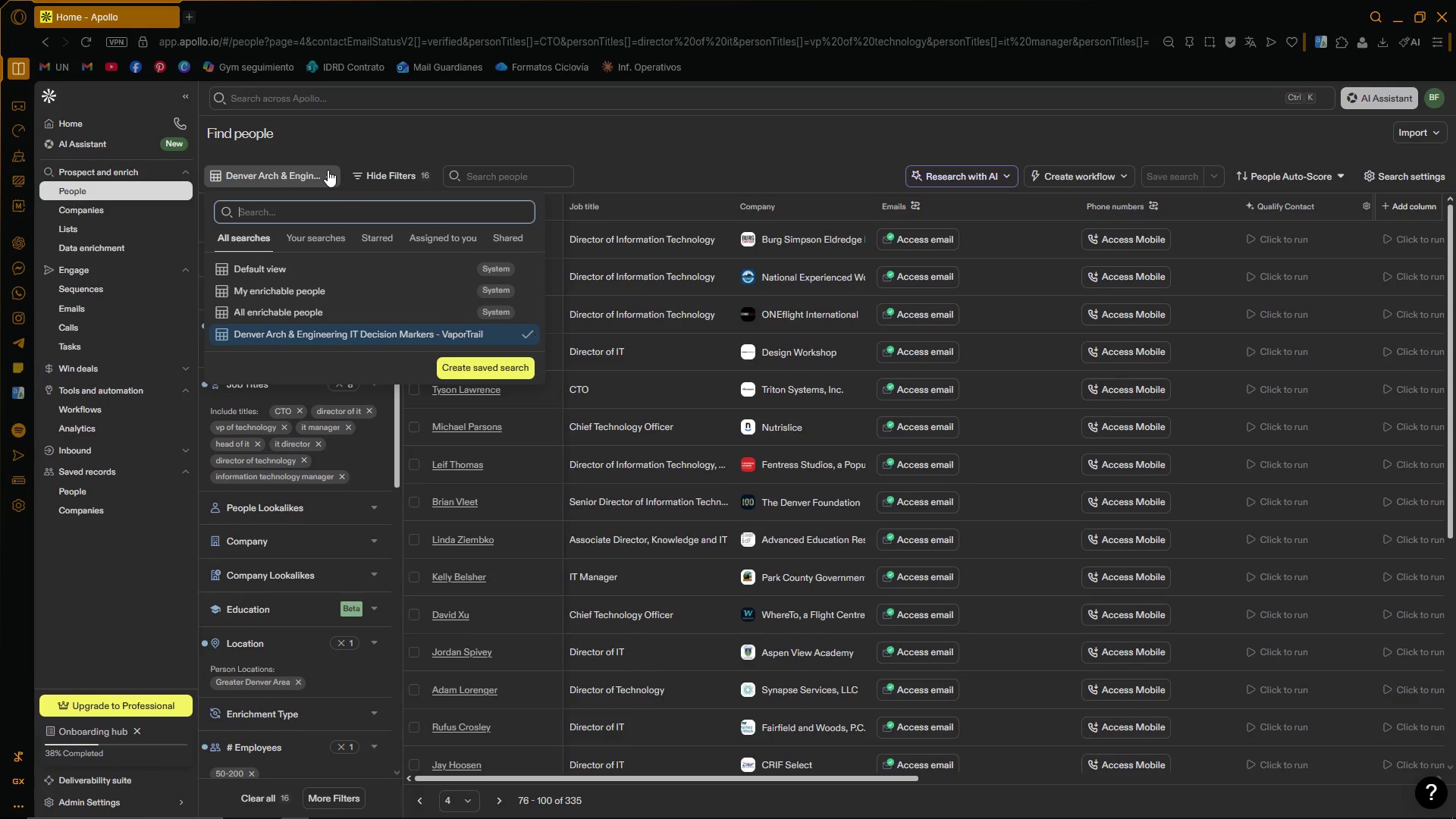 
left_click([654, 133])
 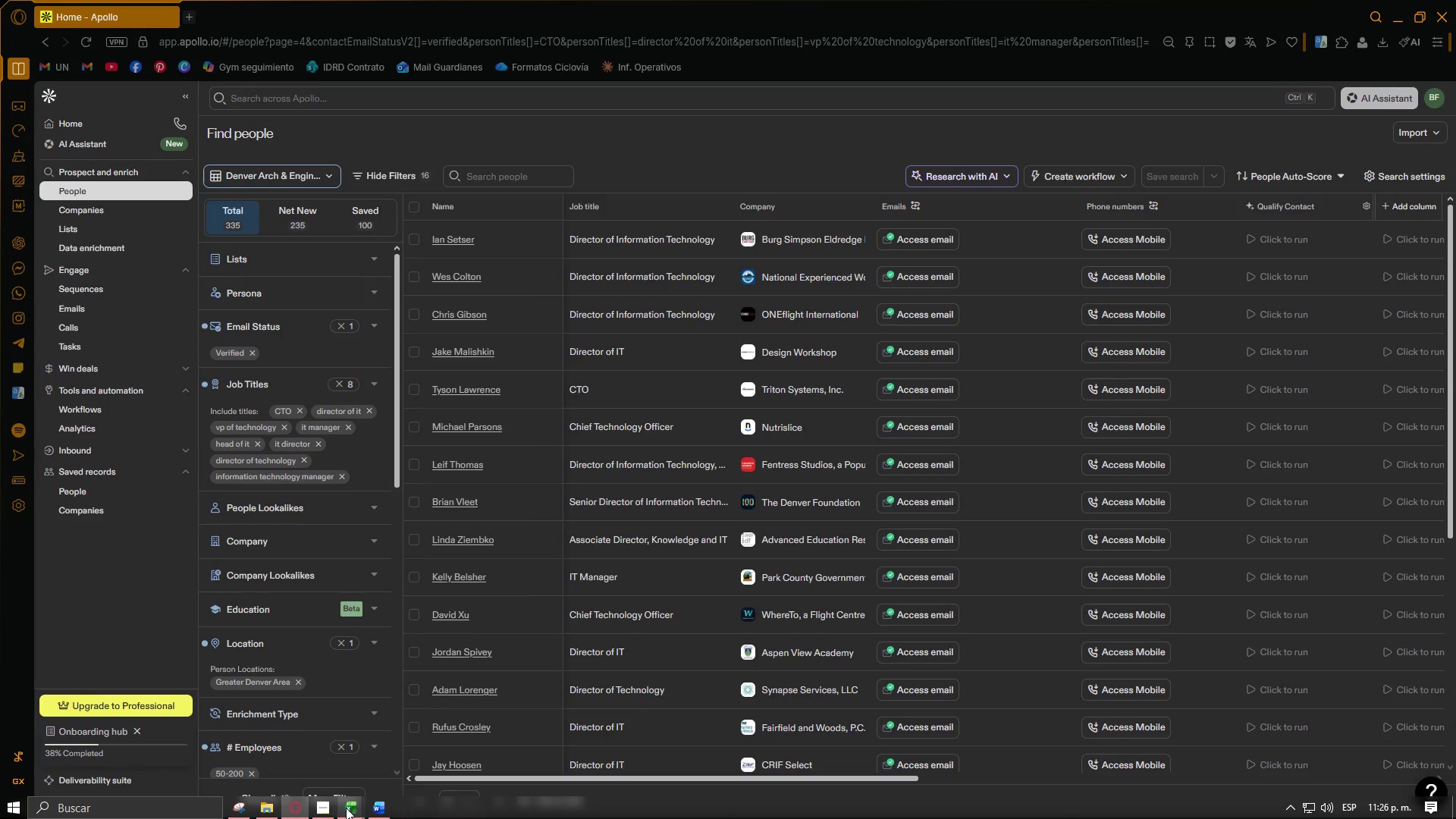 
wait(5.42)
 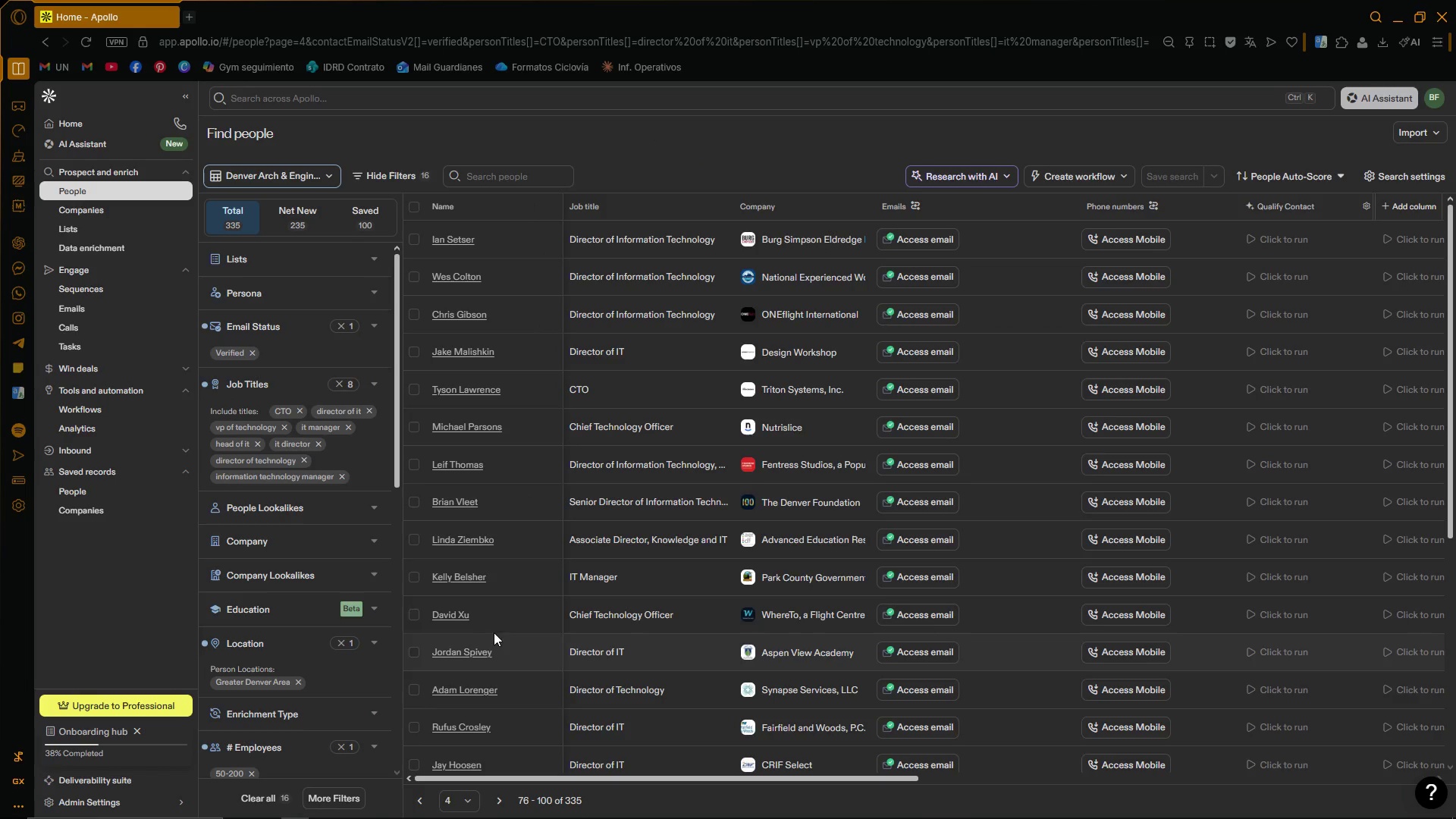 
left_click([316, 811])